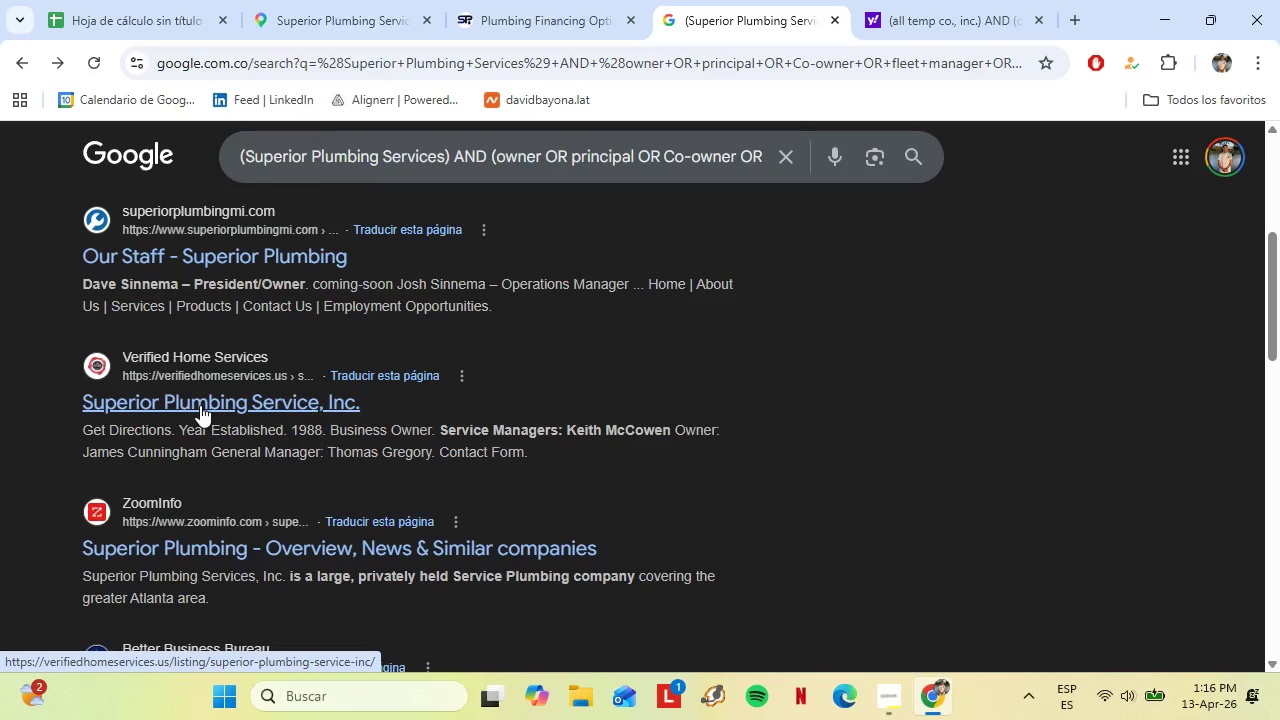 
left_click([227, 408])
 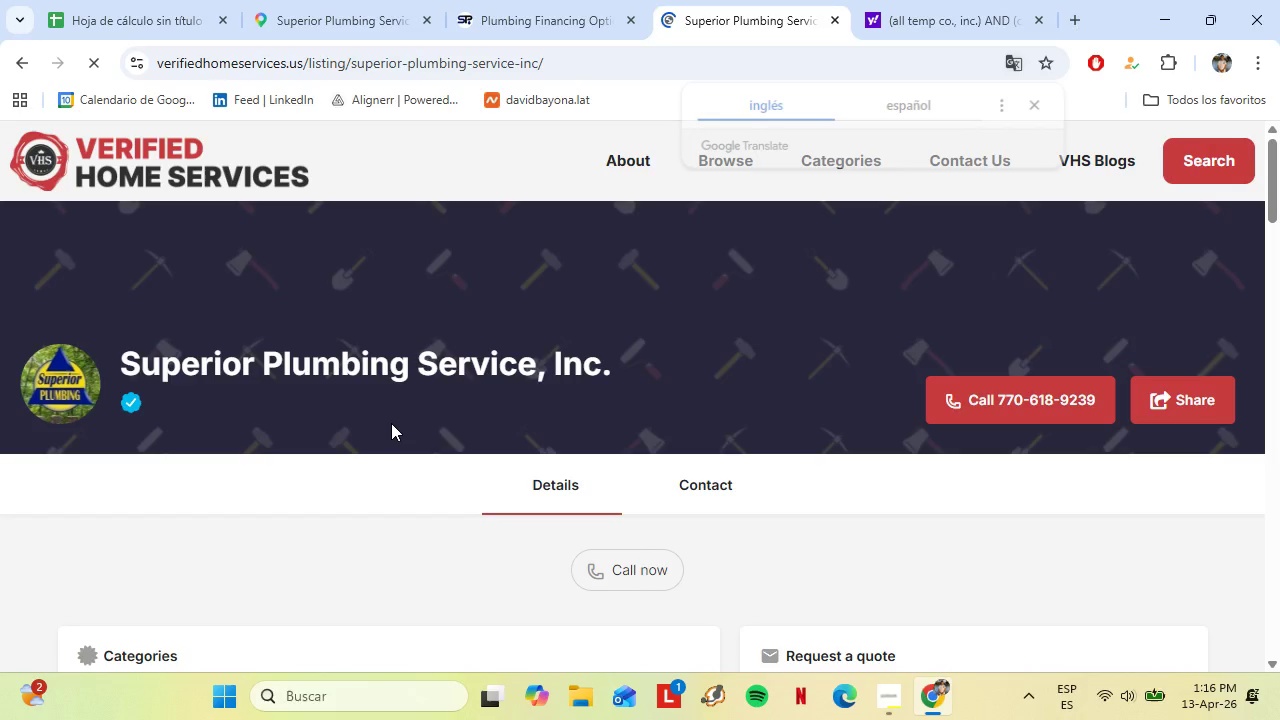 
left_click([503, 0])
 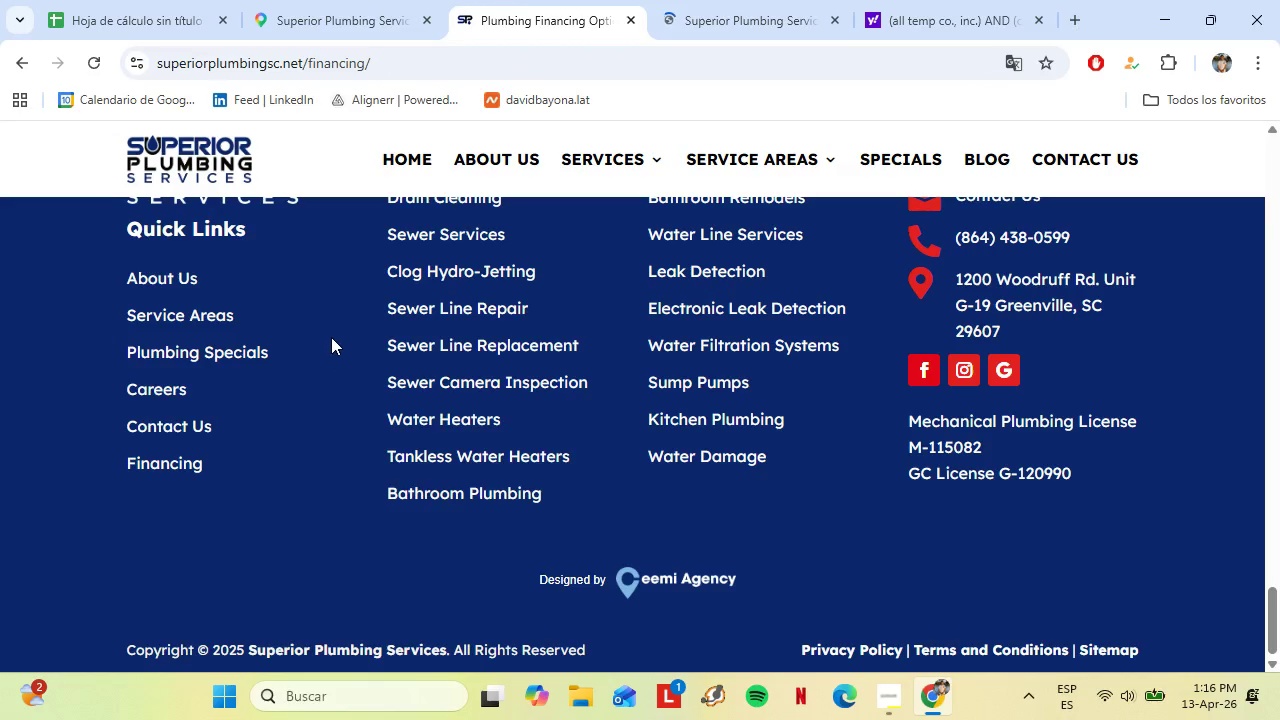 
scroll: coordinate [503, 307], scroll_direction: up, amount: 25.0
 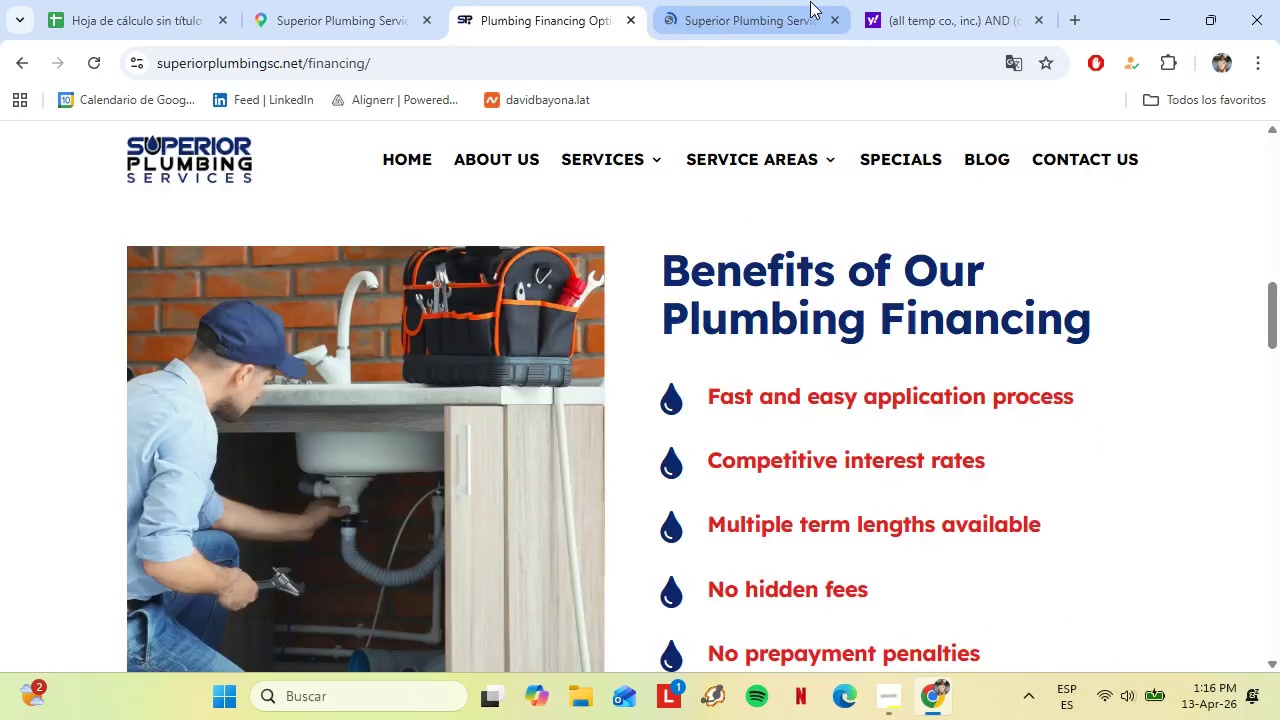 
left_click([809, 1])
 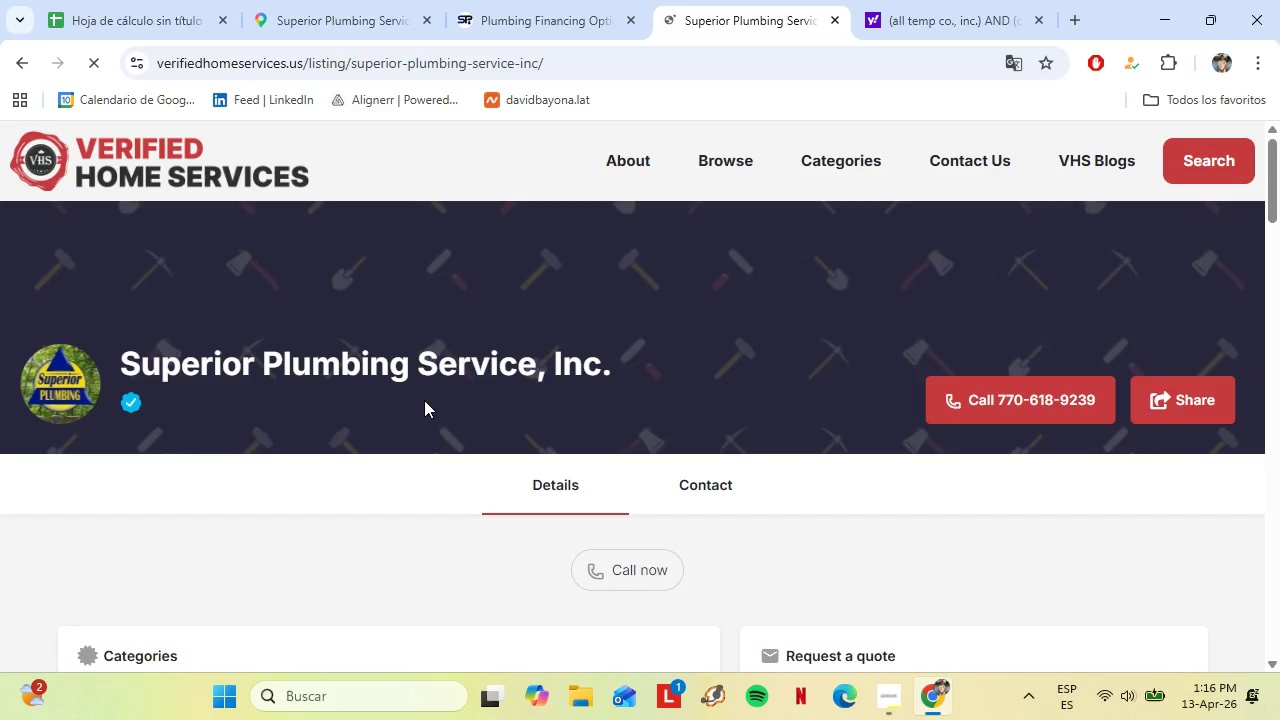 
scroll: coordinate [422, 393], scroll_direction: down, amount: 3.0
 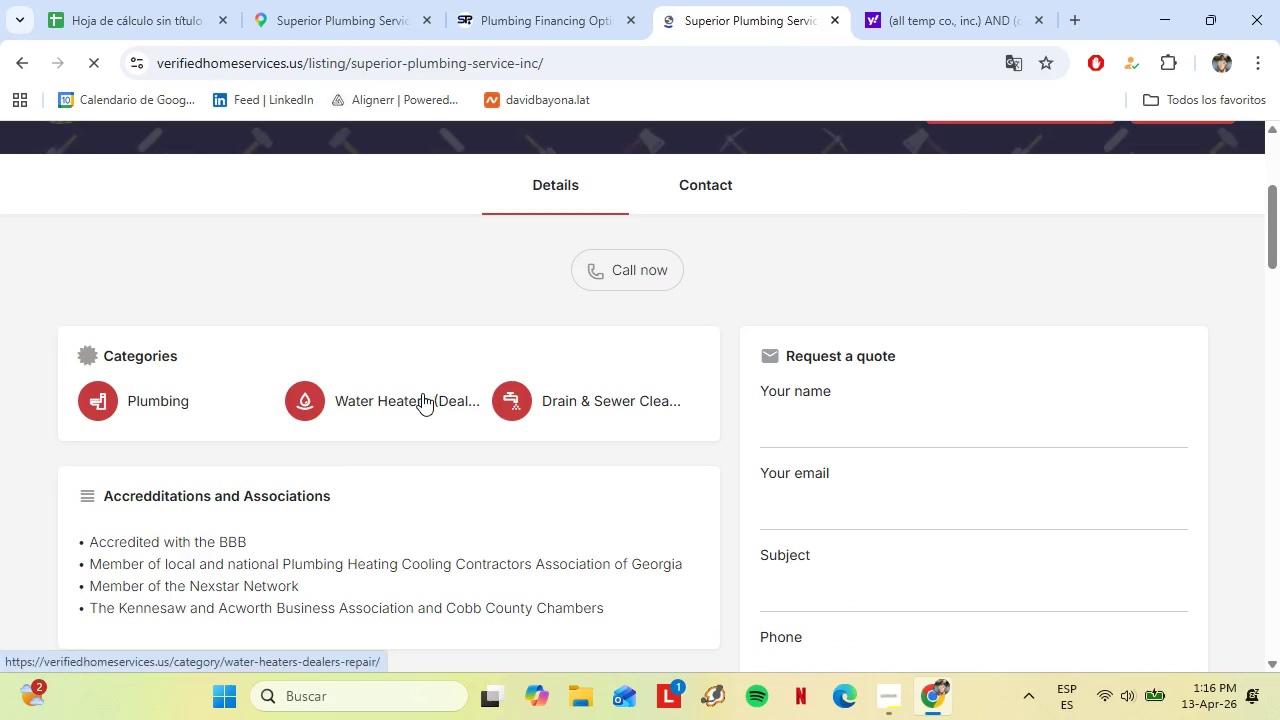 
scroll: coordinate [422, 393], scroll_direction: up, amount: 4.0
 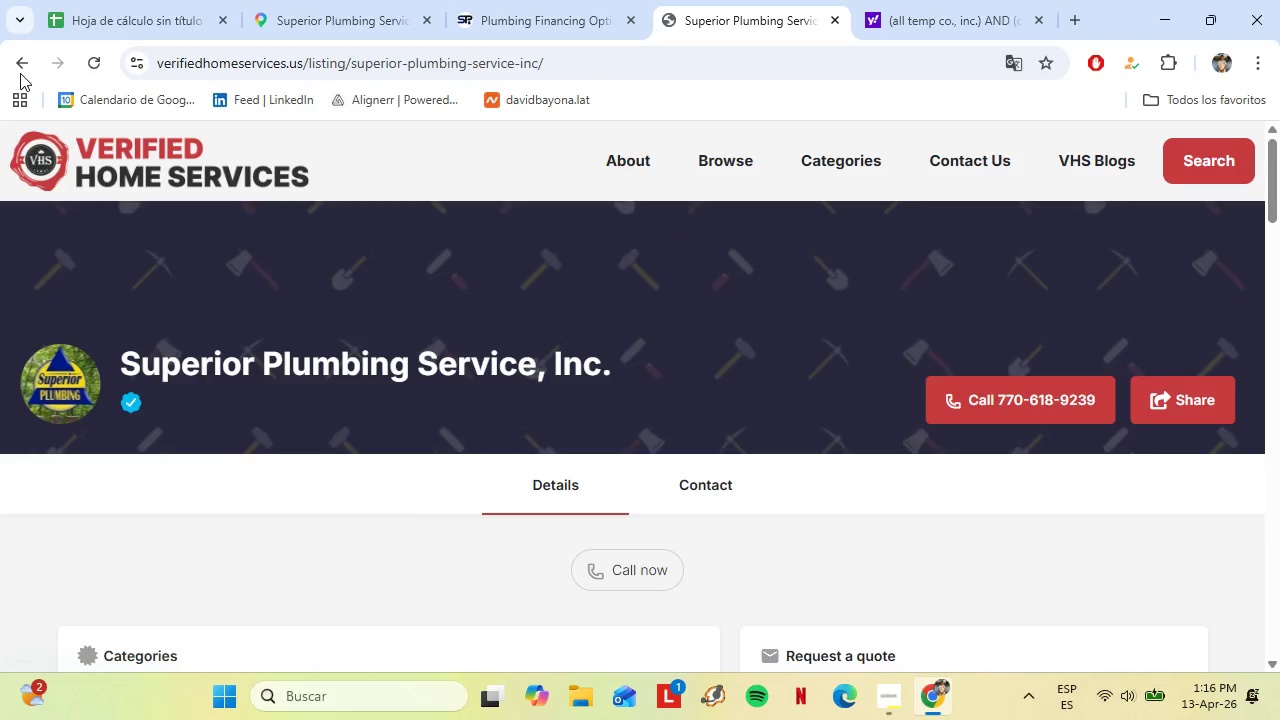 
left_click([16, 67])
 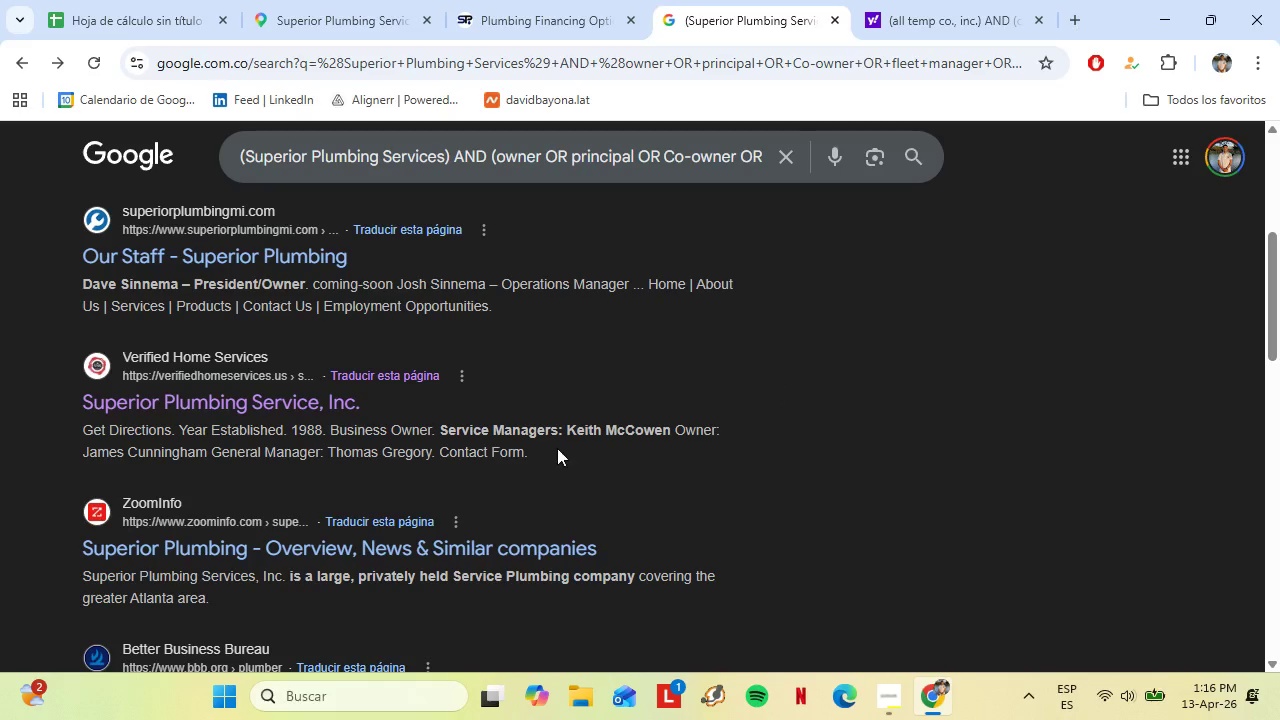 
scroll: coordinate [517, 437], scroll_direction: down, amount: 1.0
 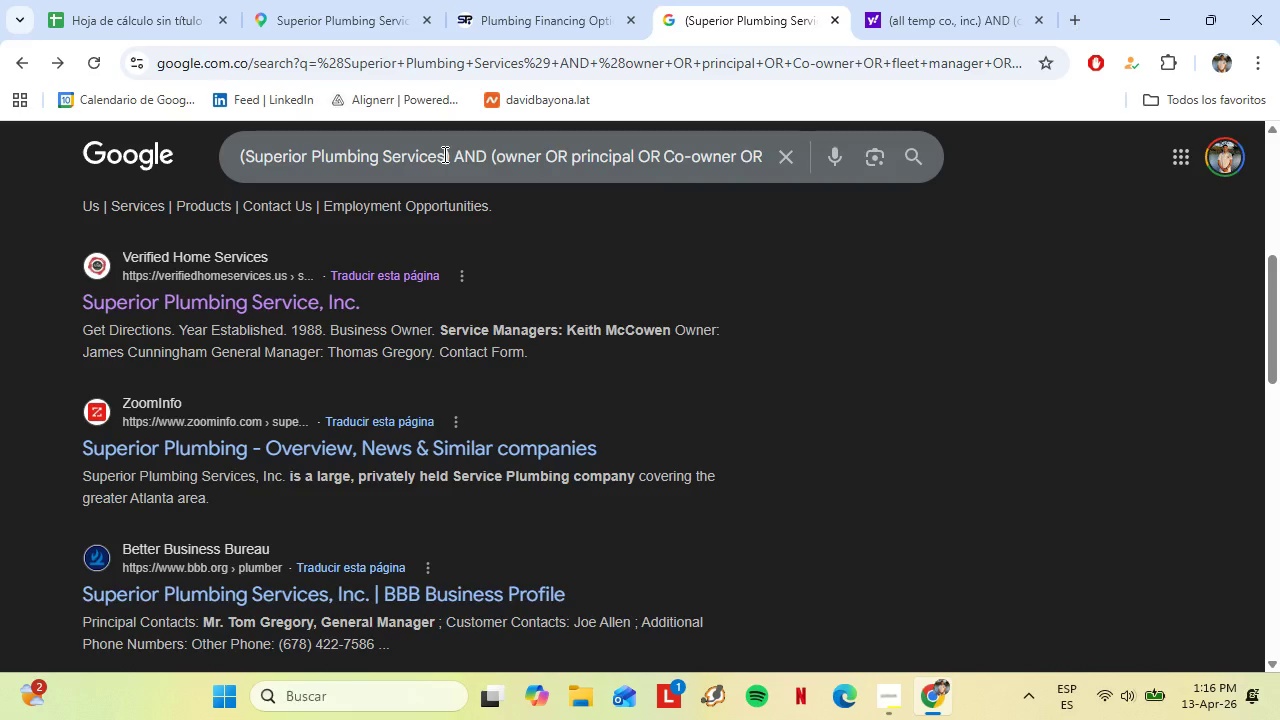 
wait(5.87)
 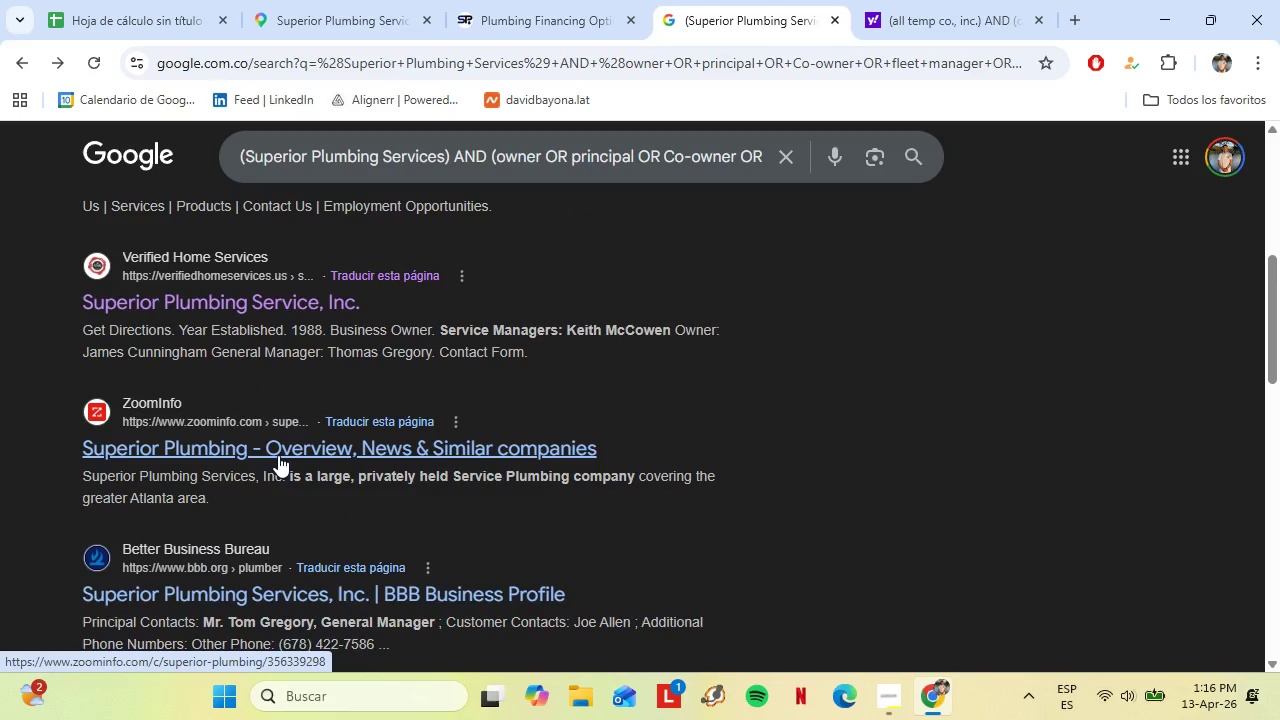 
scroll: coordinate [576, 450], scroll_direction: down, amount: 2.0
 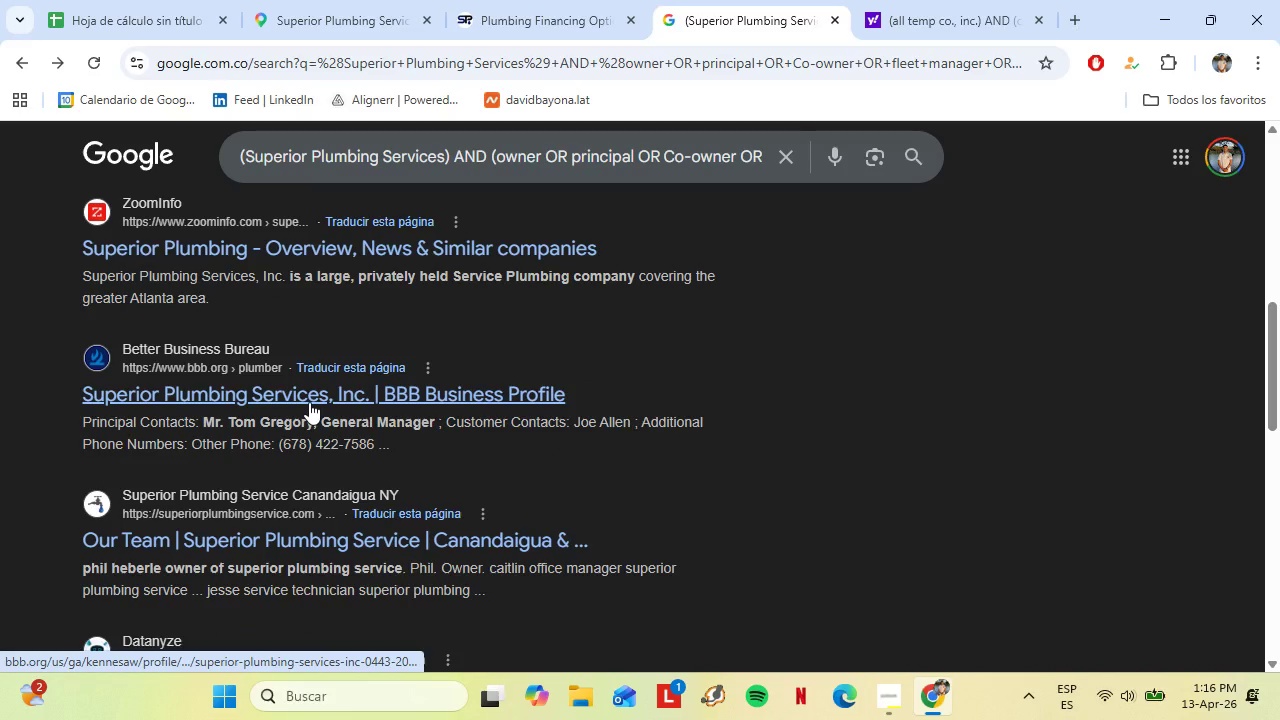 
left_click([309, 402])
 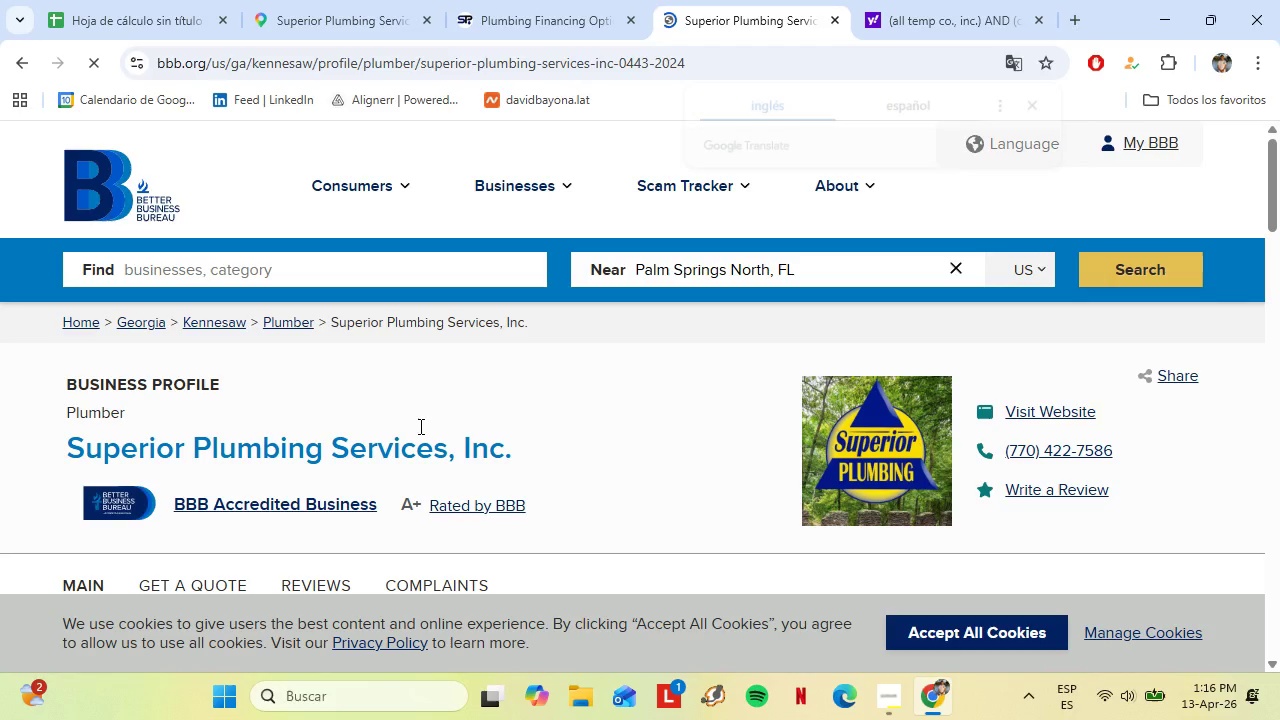 
scroll: coordinate [392, 417], scroll_direction: down, amount: 2.0
 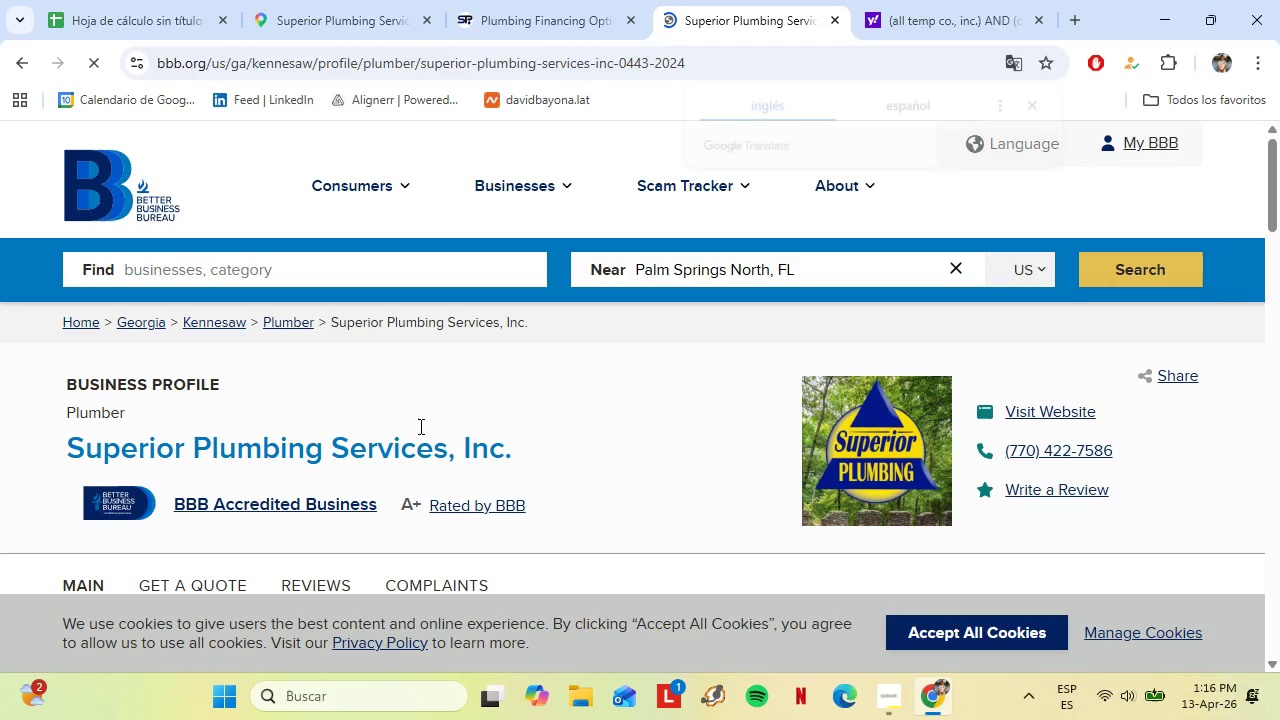 
scroll: coordinate [509, 416], scroll_direction: up, amount: 2.0
 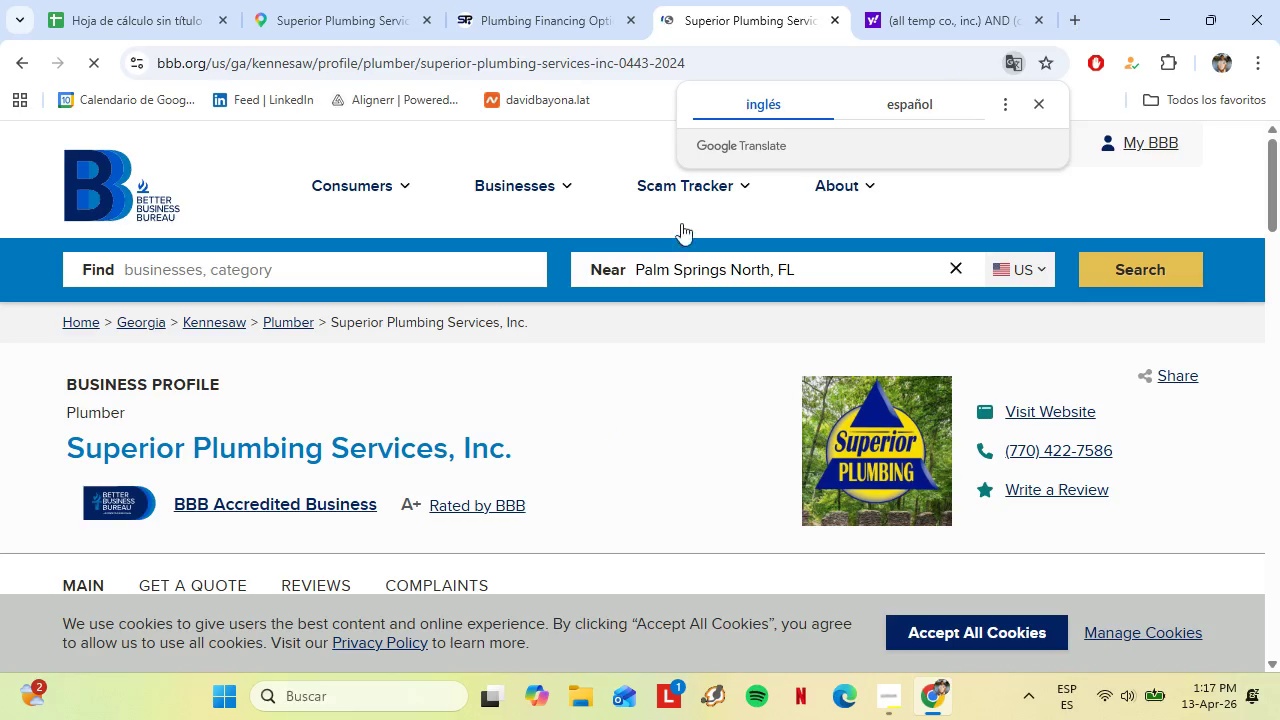 
right_click([1056, 409])
 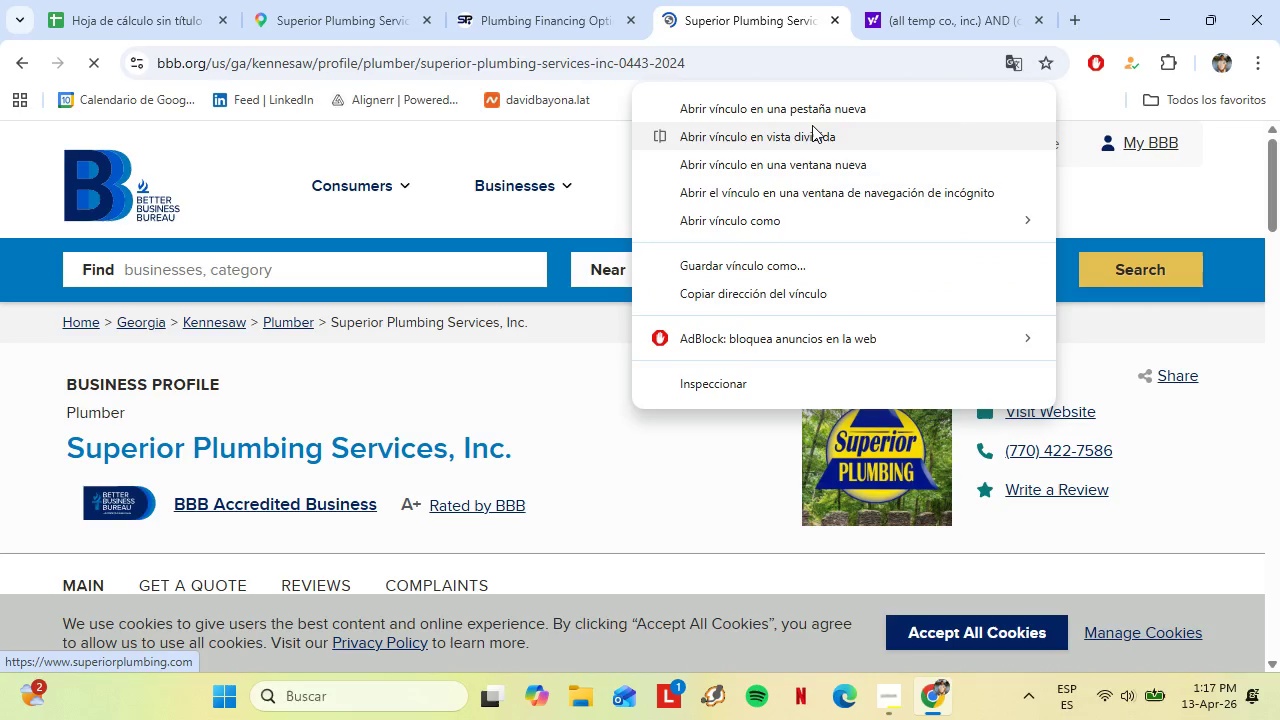 
double_click([812, 124])
 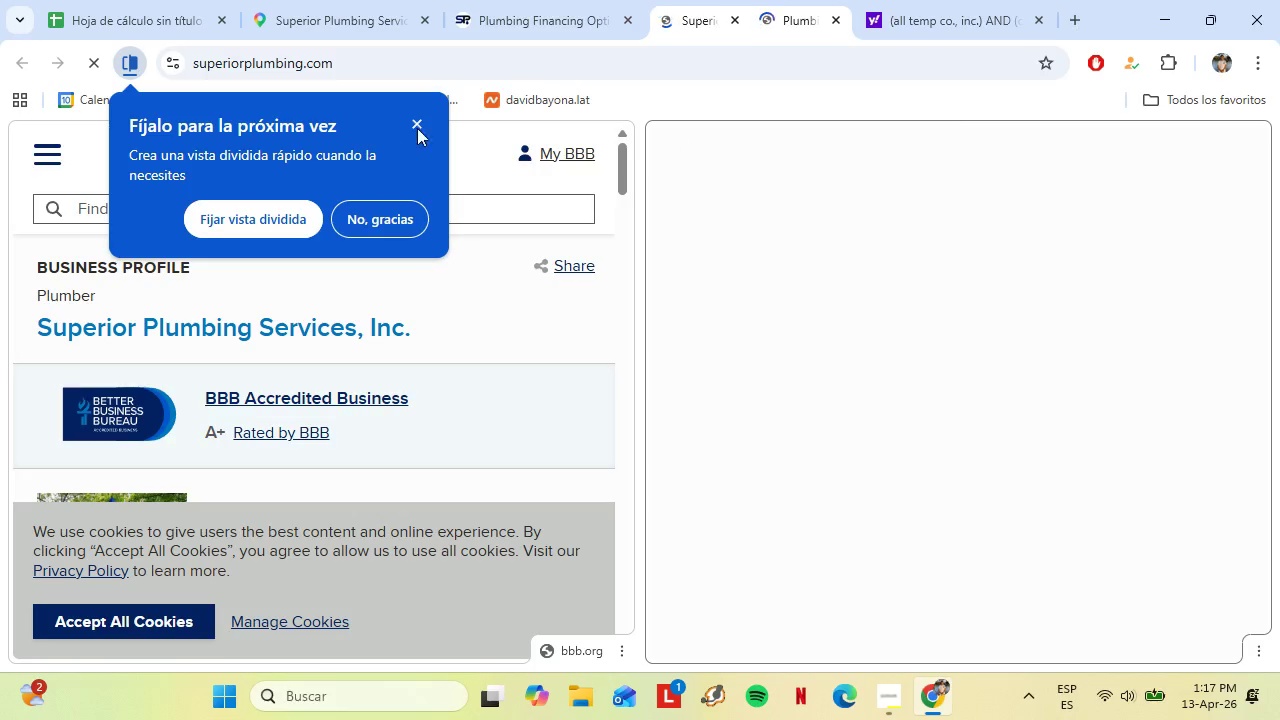 
left_click([415, 117])
 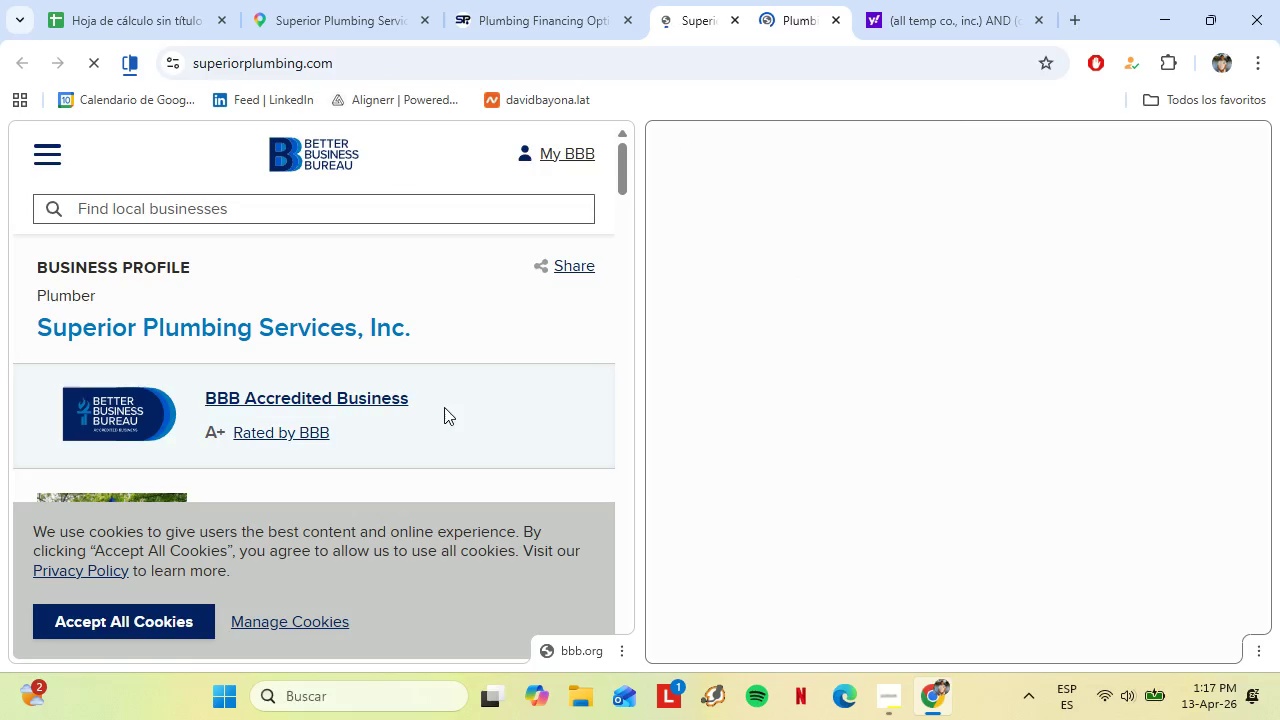 
scroll: coordinate [448, 383], scroll_direction: down, amount: 2.0
 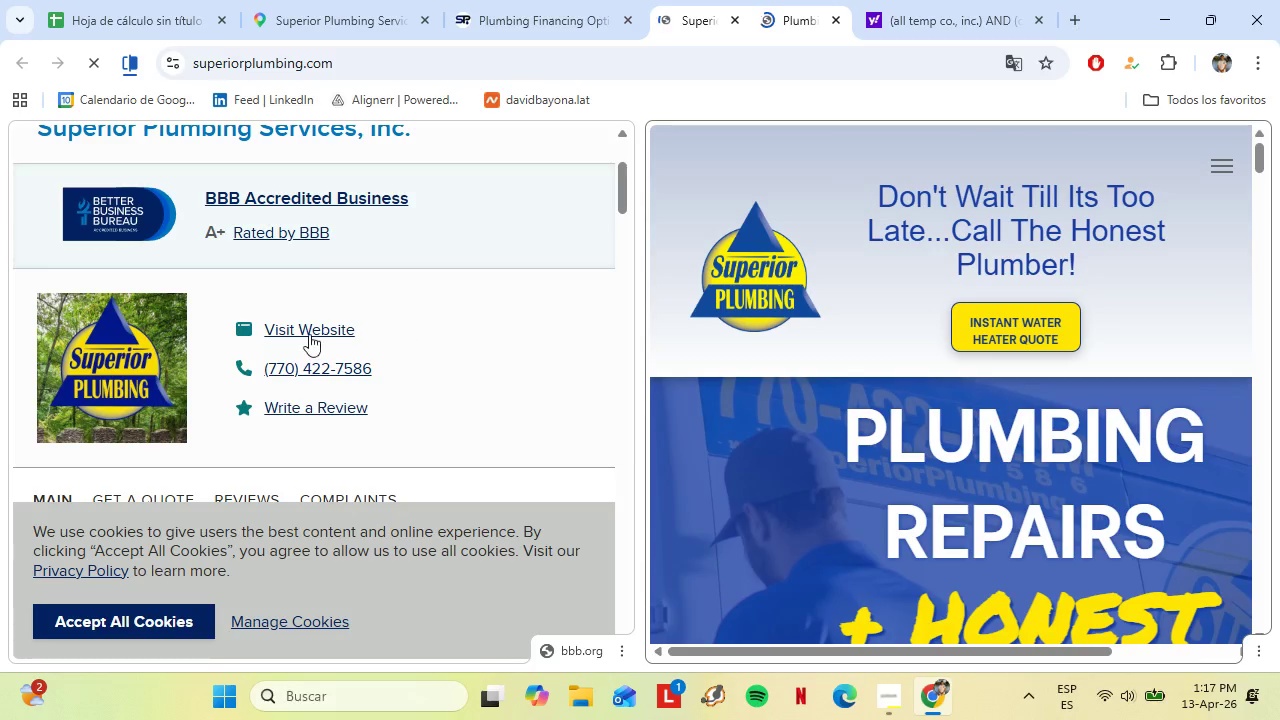 
right_click([321, 325])
 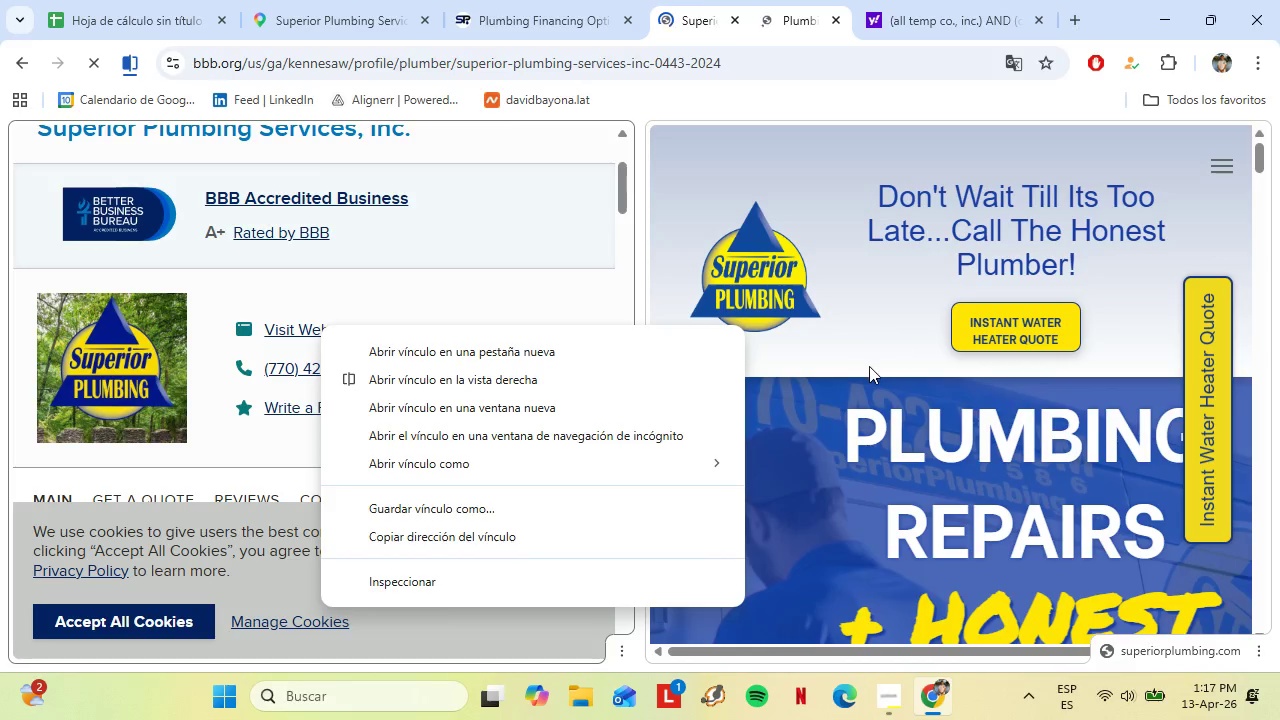 
left_click([869, 366])
 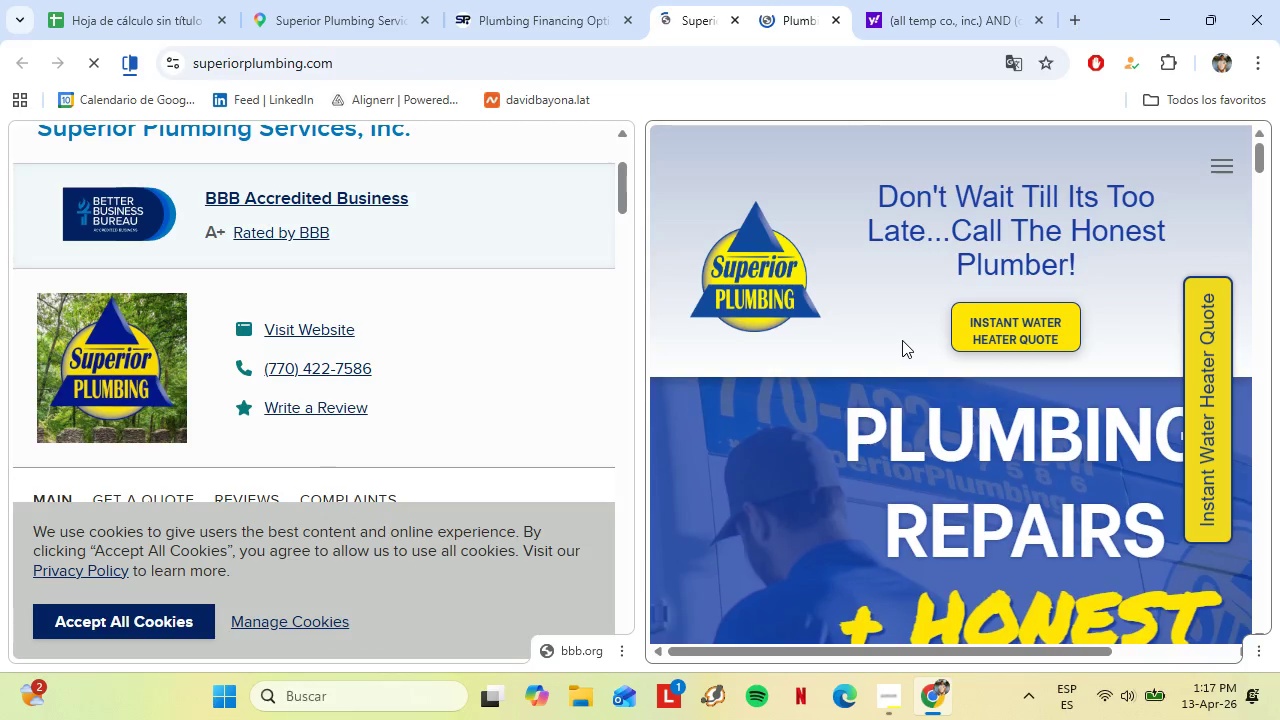 
scroll: coordinate [836, 442], scroll_direction: down, amount: 13.0
 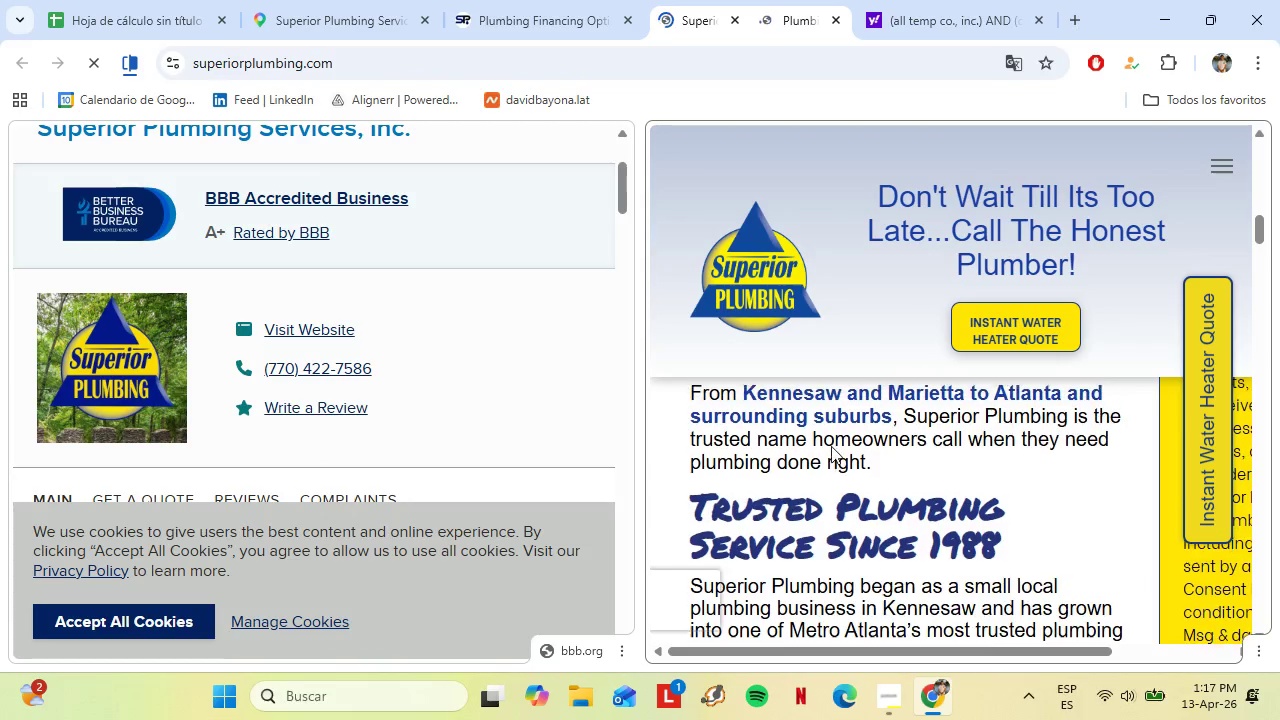 
scroll: coordinate [831, 446], scroll_direction: up, amount: 5.0
 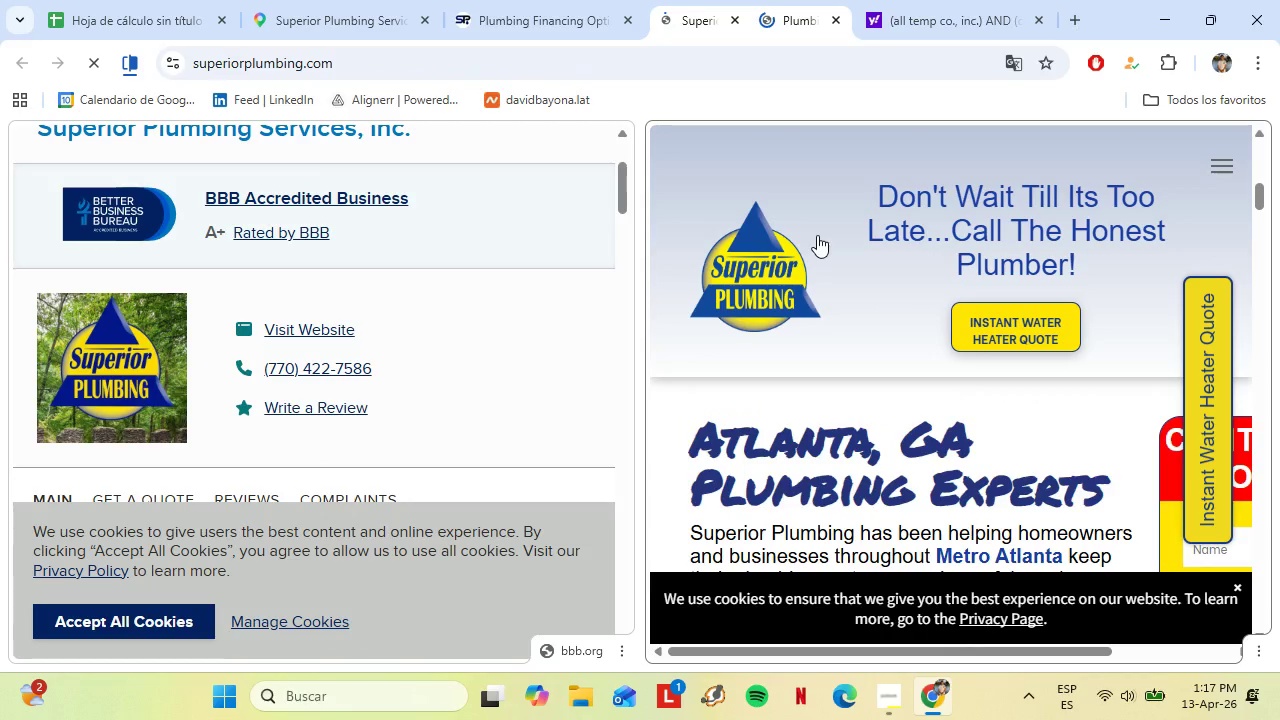 
scroll: coordinate [412, 353], scroll_direction: down, amount: 3.0
 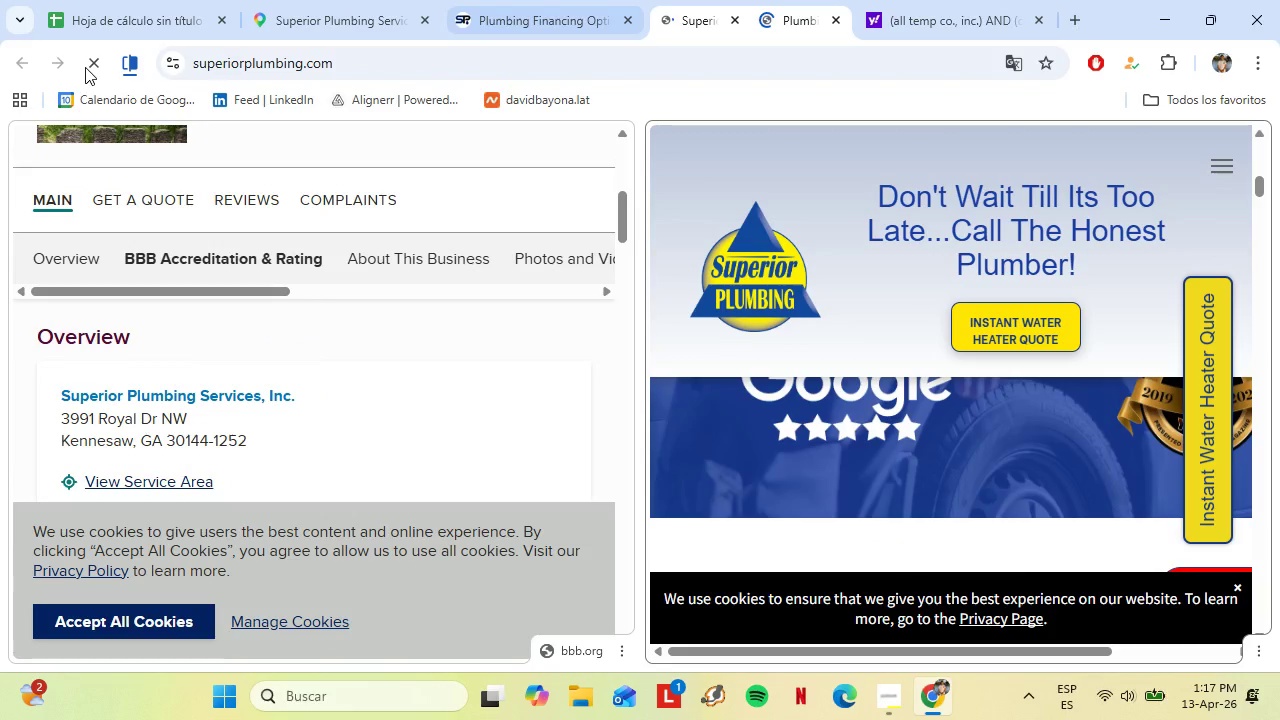 
left_click([140, 71])
 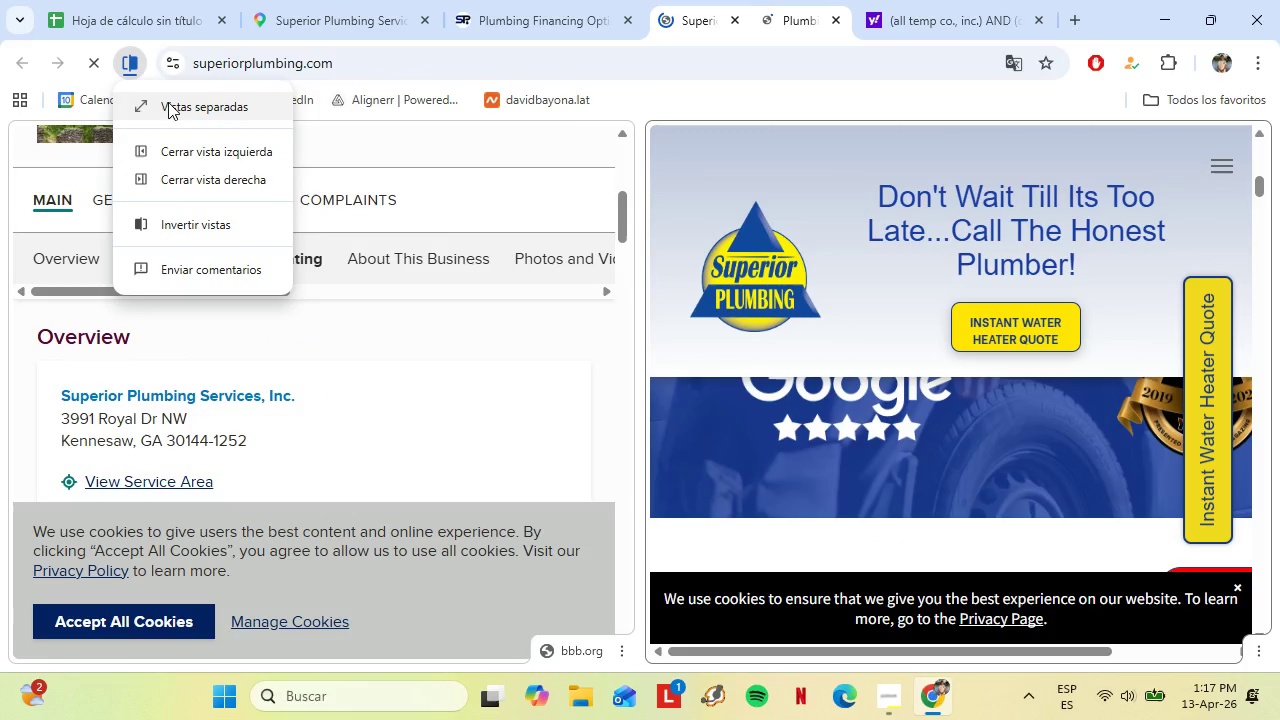 
left_click_drag(start_coordinate=[172, 104], to_coordinate=[184, 113])
 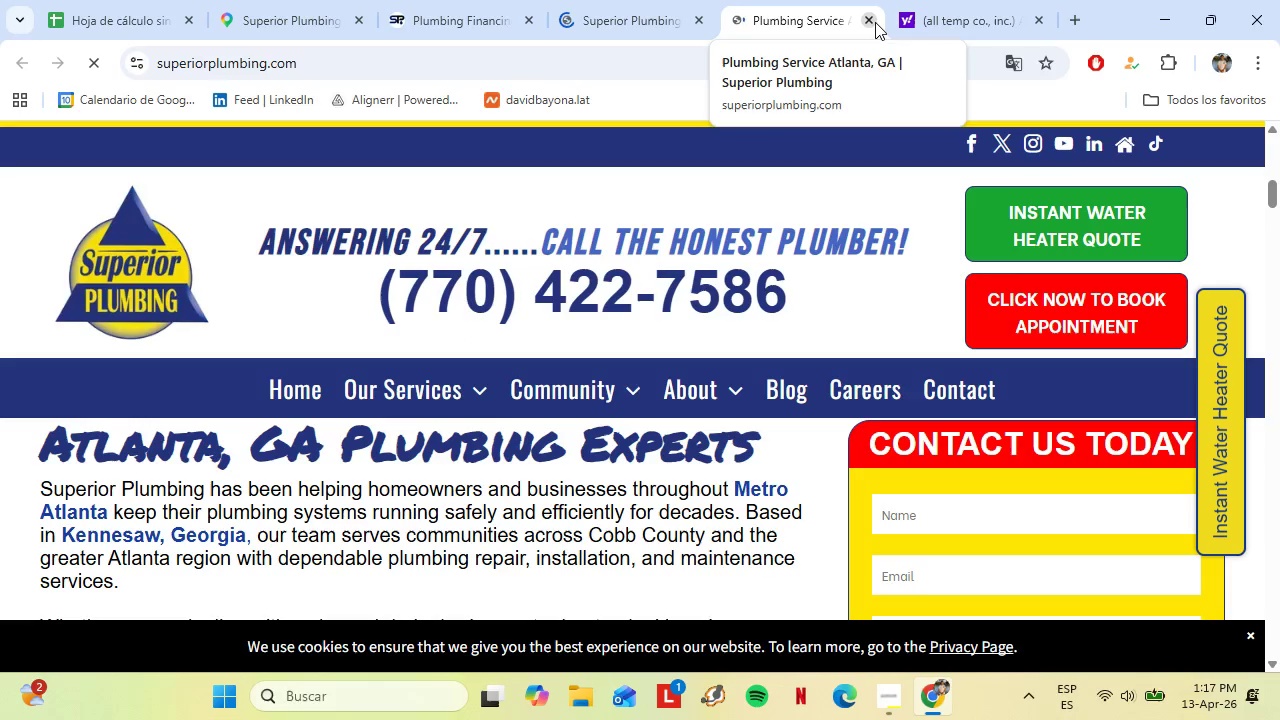 
left_click([875, 23])
 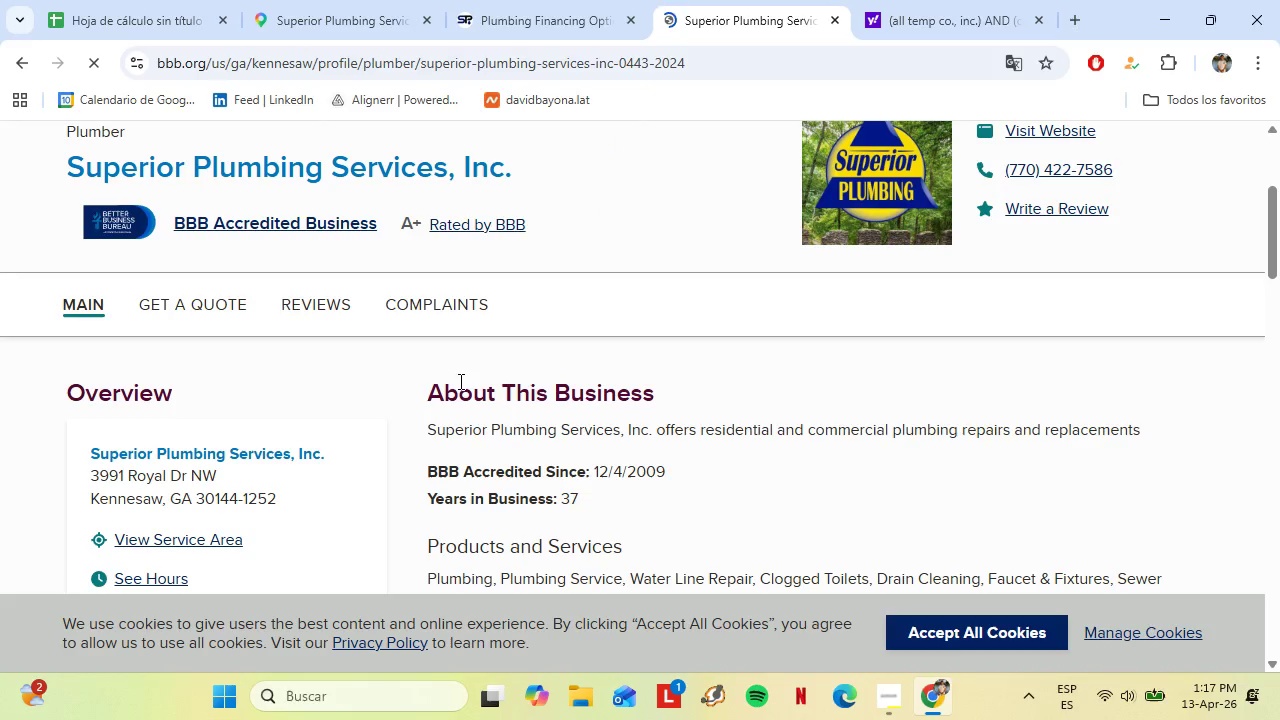 
left_click([29, 47])
 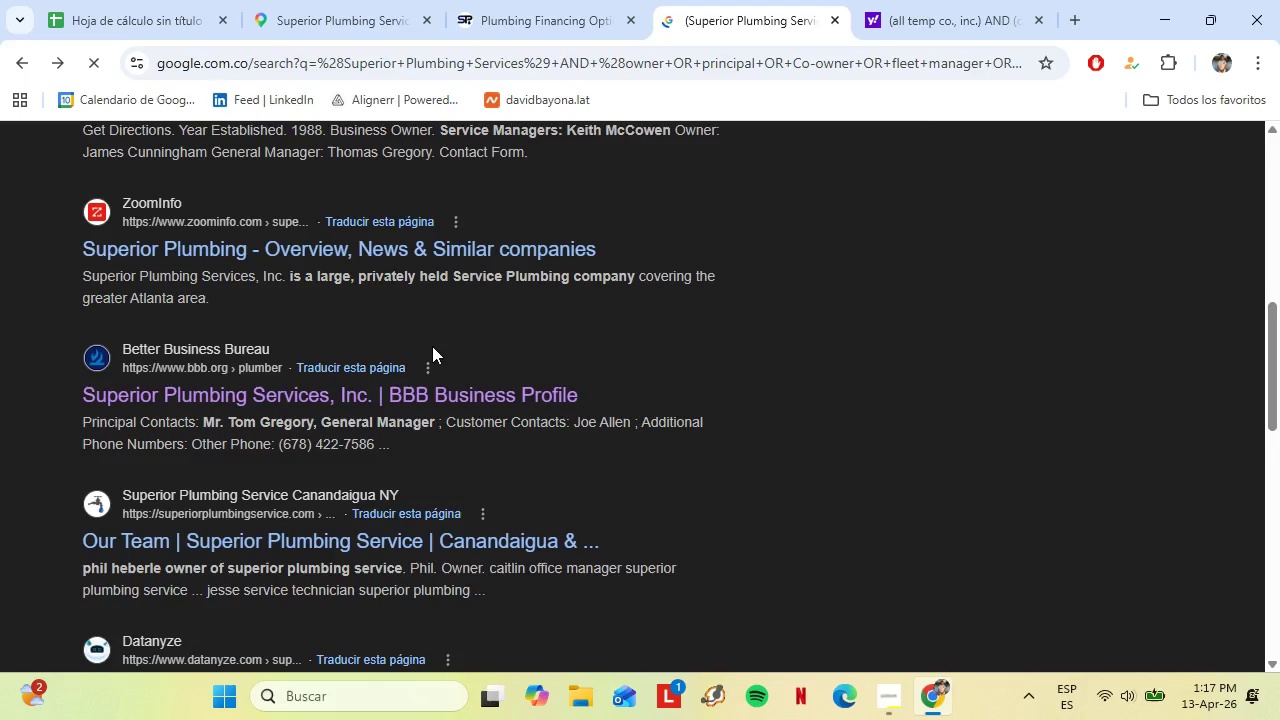 
scroll: coordinate [449, 343], scroll_direction: down, amount: 2.0
 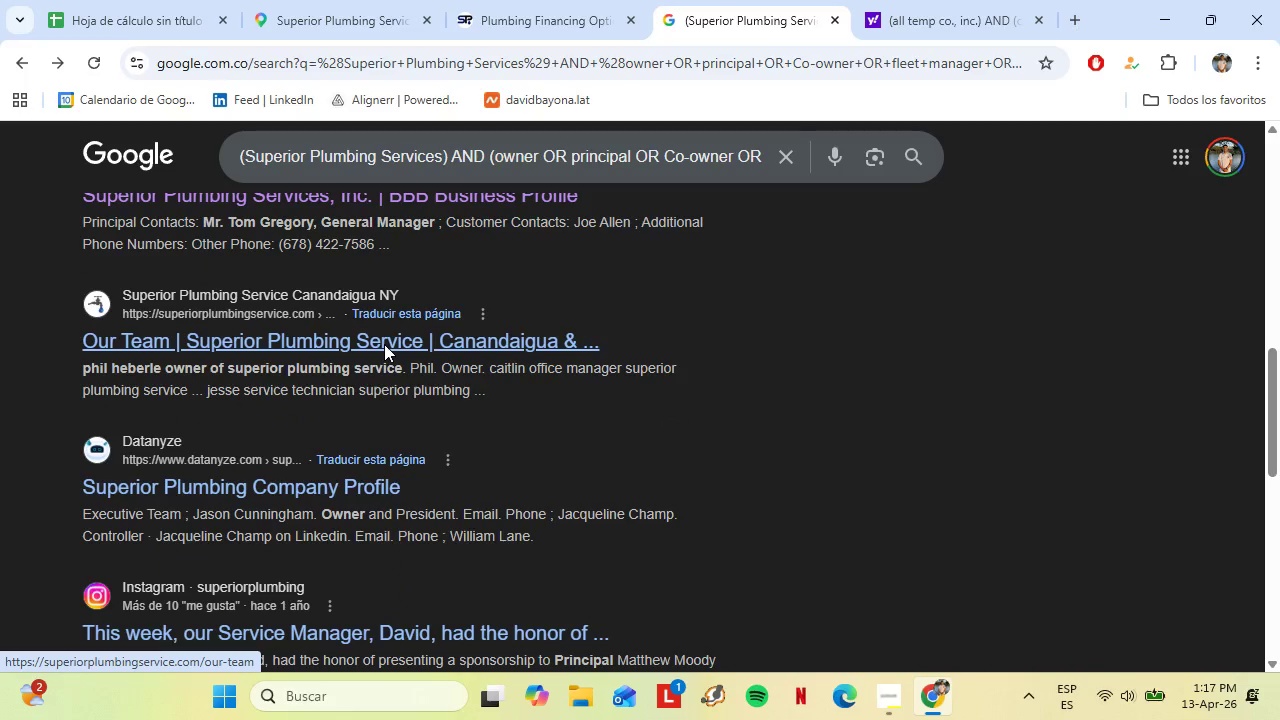 
left_click([519, 0])
 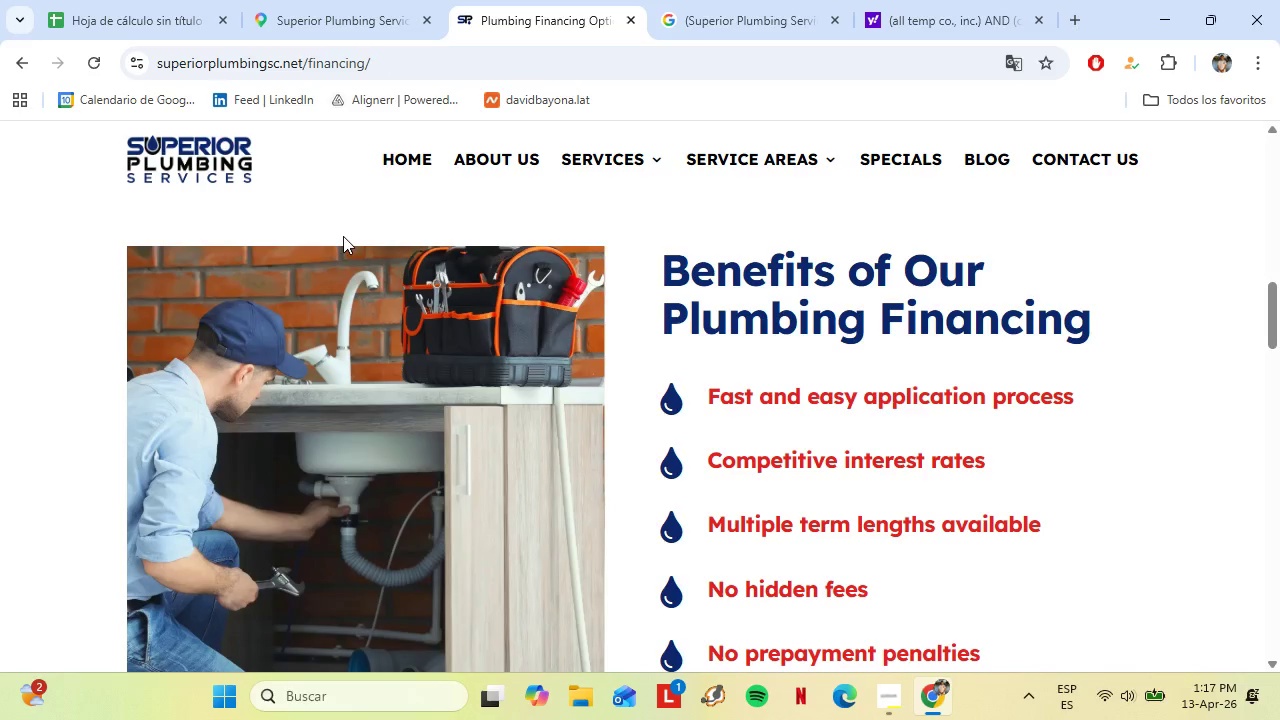 
scroll: coordinate [344, 237], scroll_direction: up, amount: 20.0
 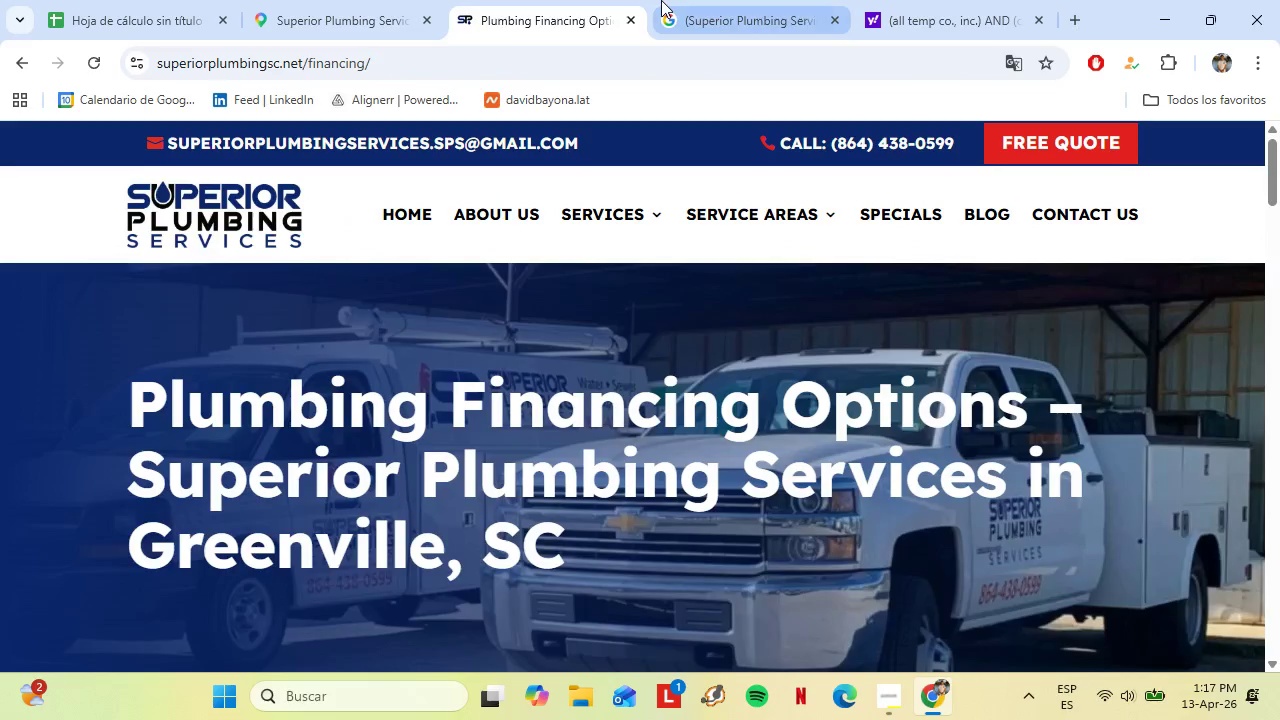 
left_click([661, 0])
 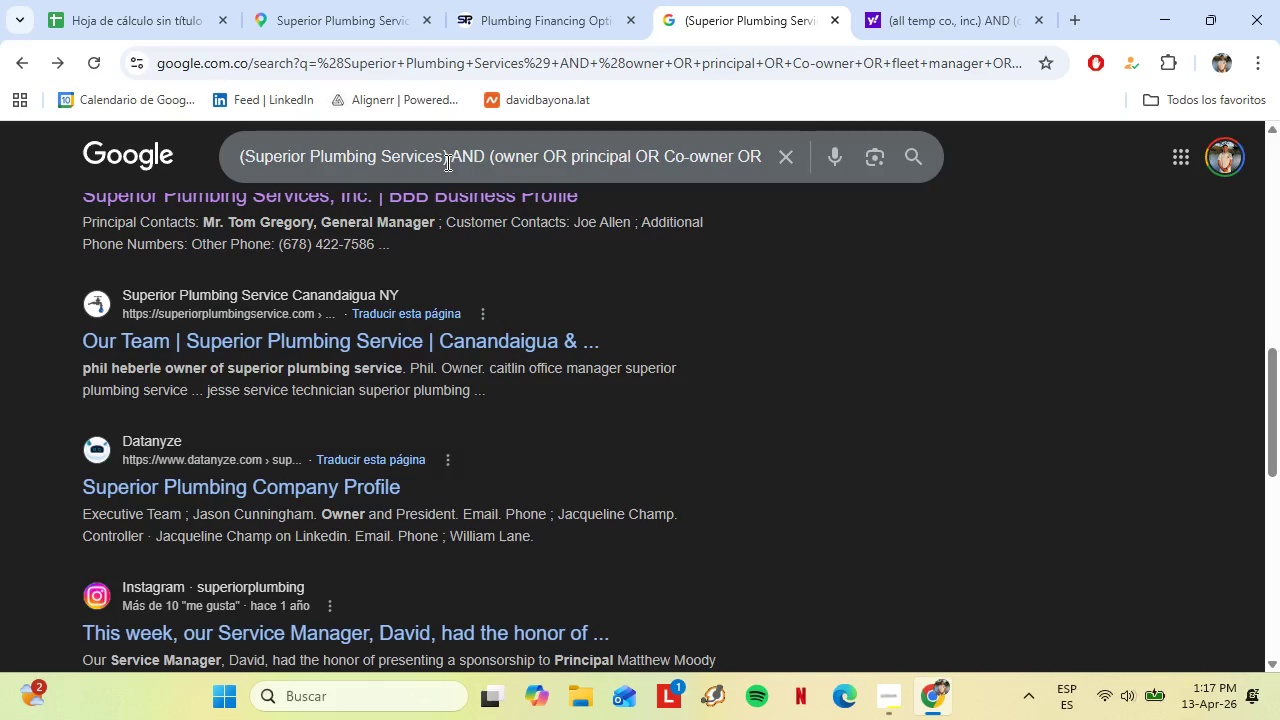 
left_click([445, 162])
 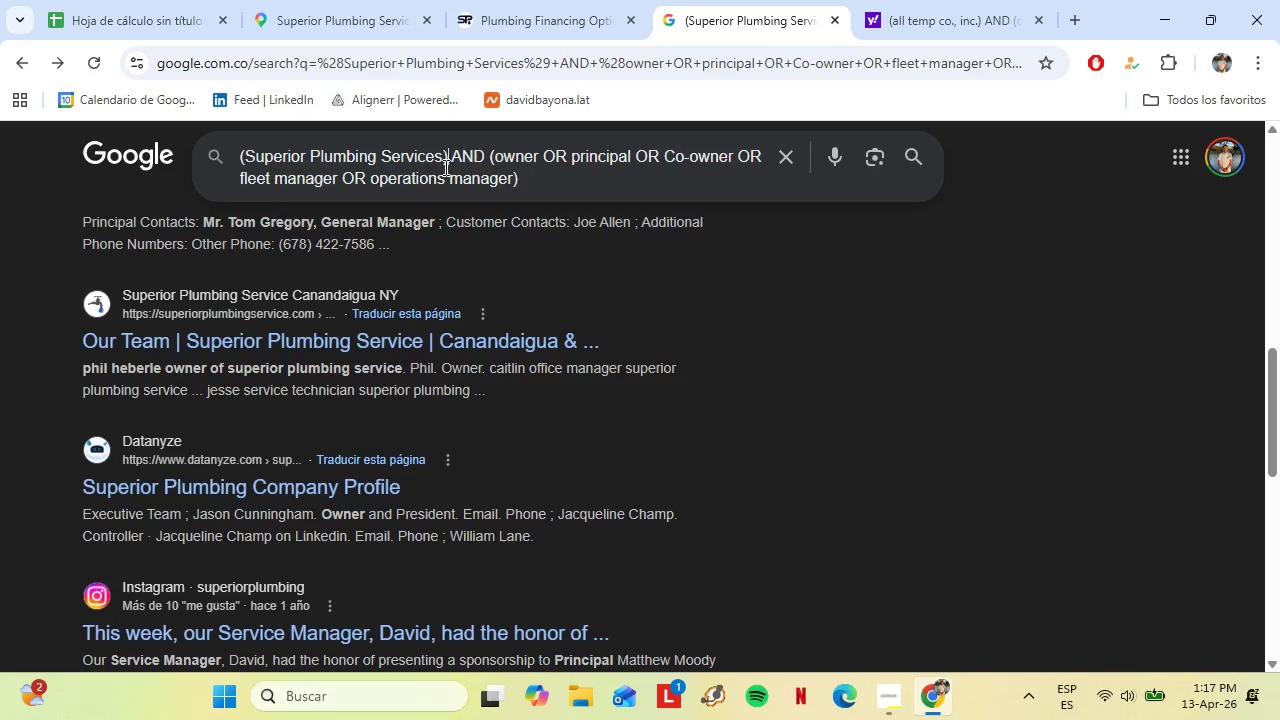 
key(ArrowLeft)
 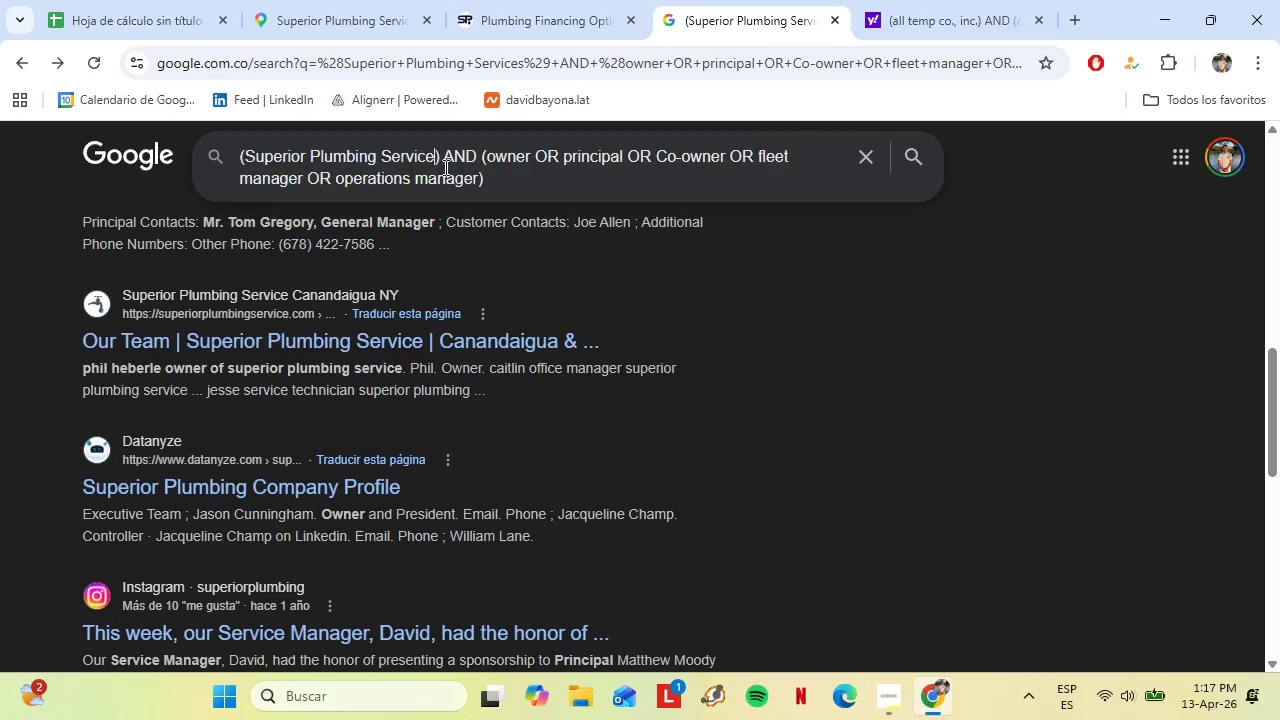 
key(Backspace)
 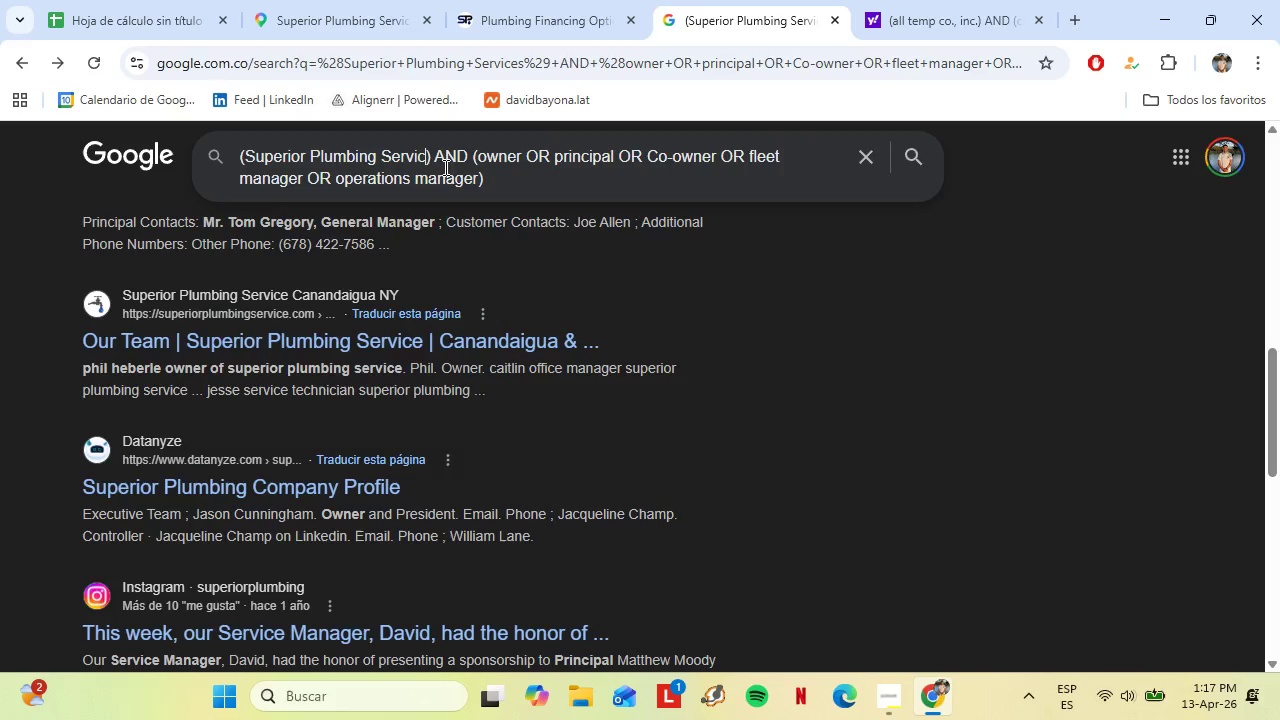 
key(Backspace)
 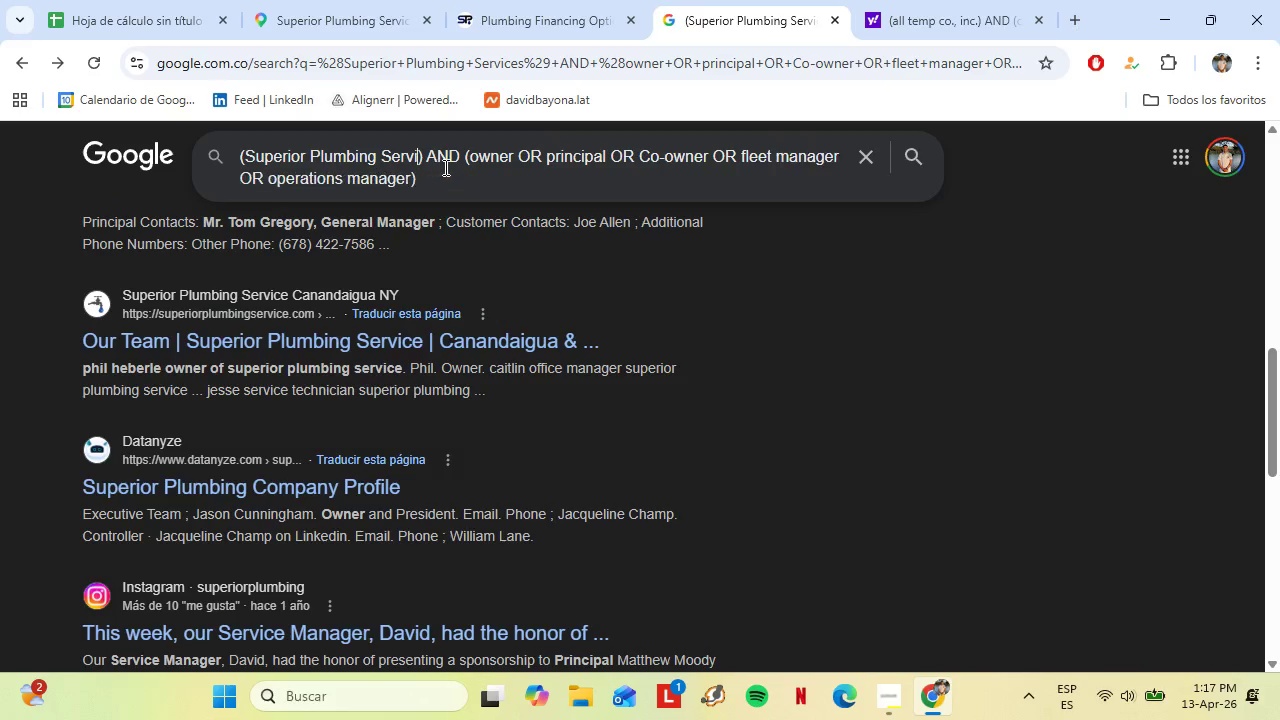 
key(Backspace)
 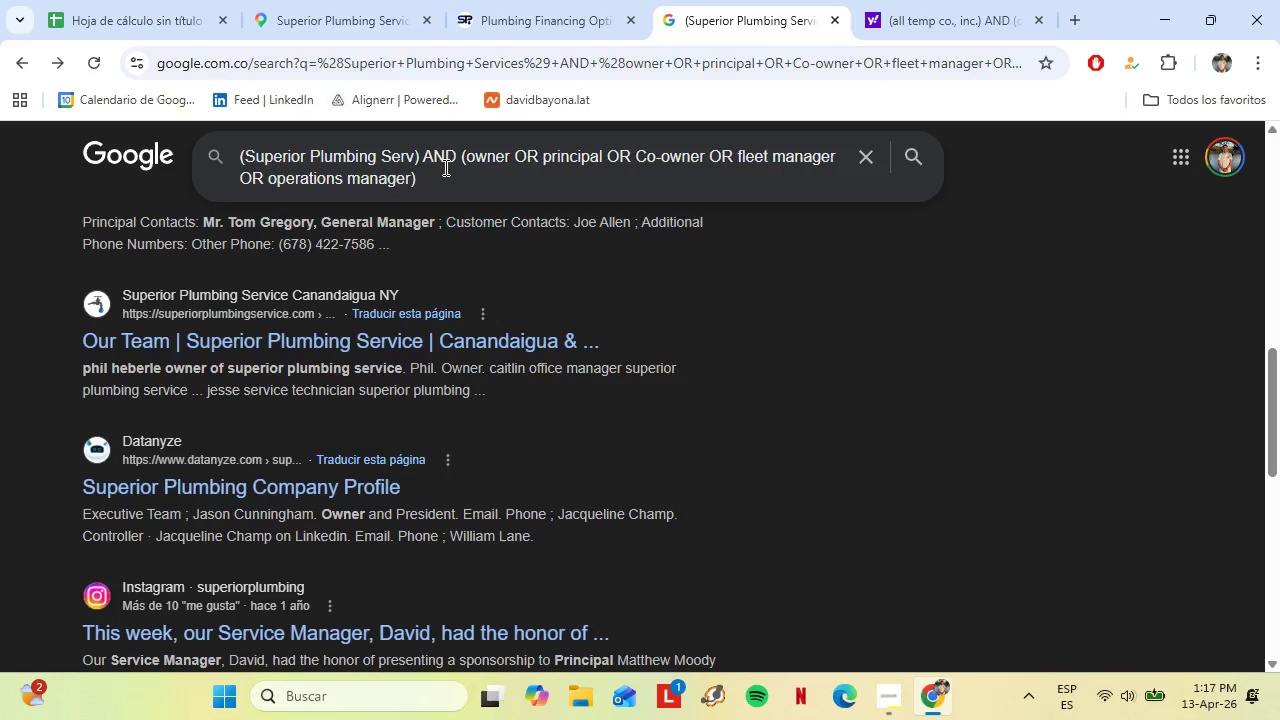 
key(Backspace)
 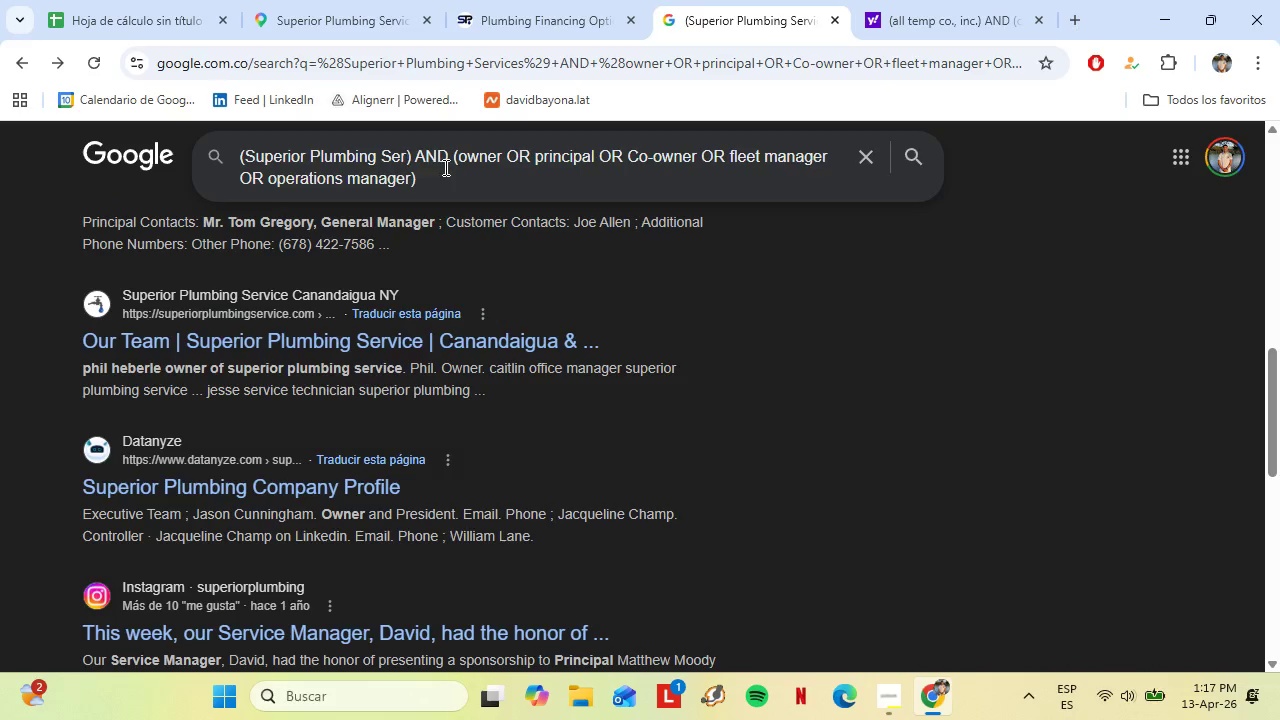 
key(Backspace)
 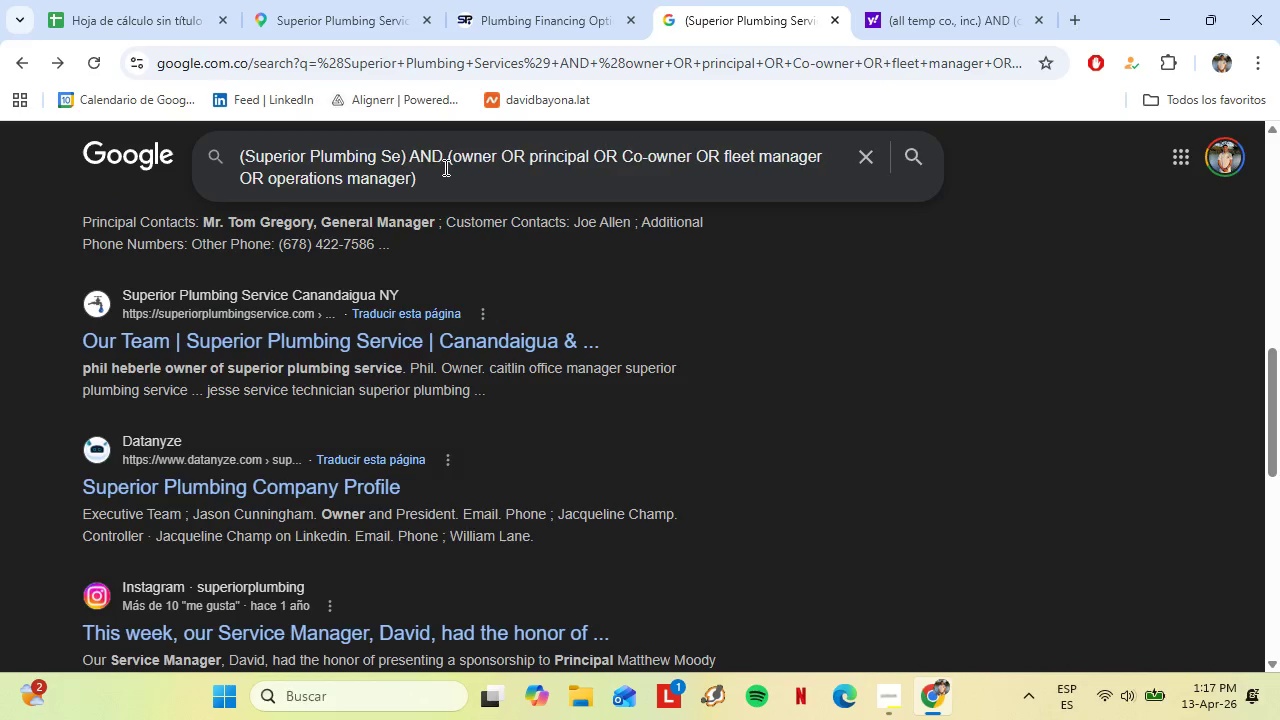 
key(Backspace)
 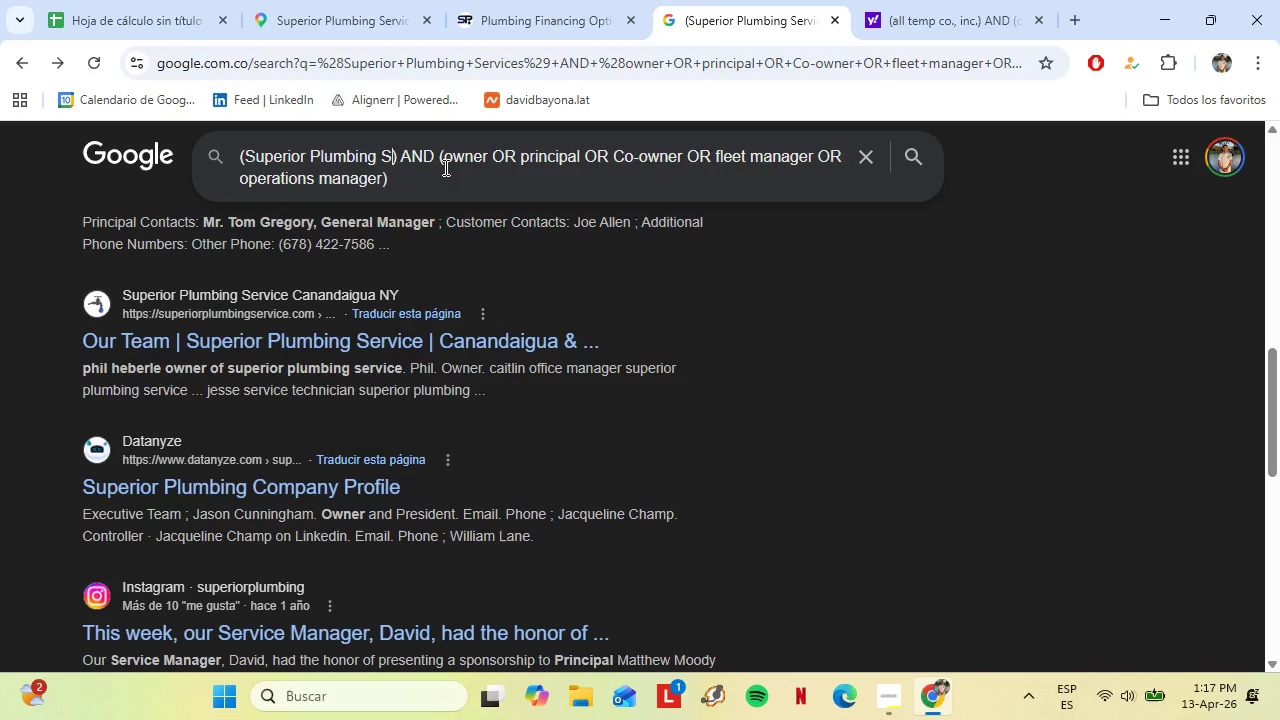 
key(Backspace)
 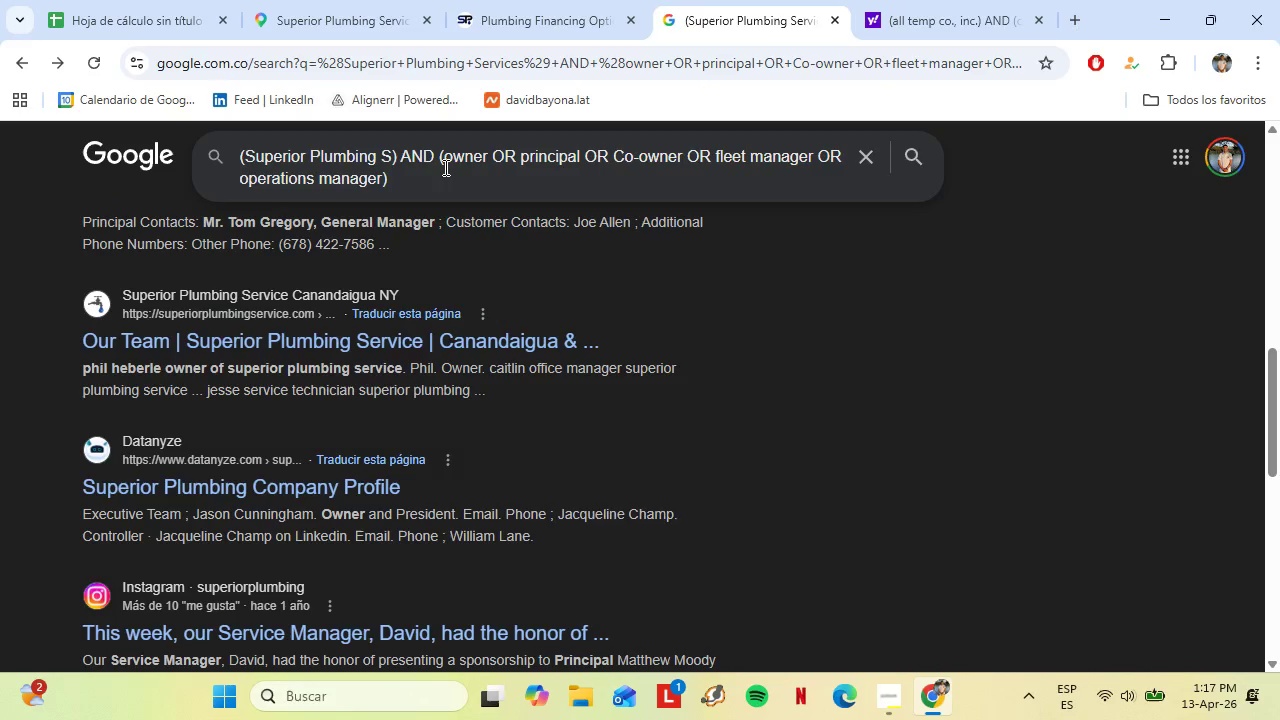 
key(CapsLock)
 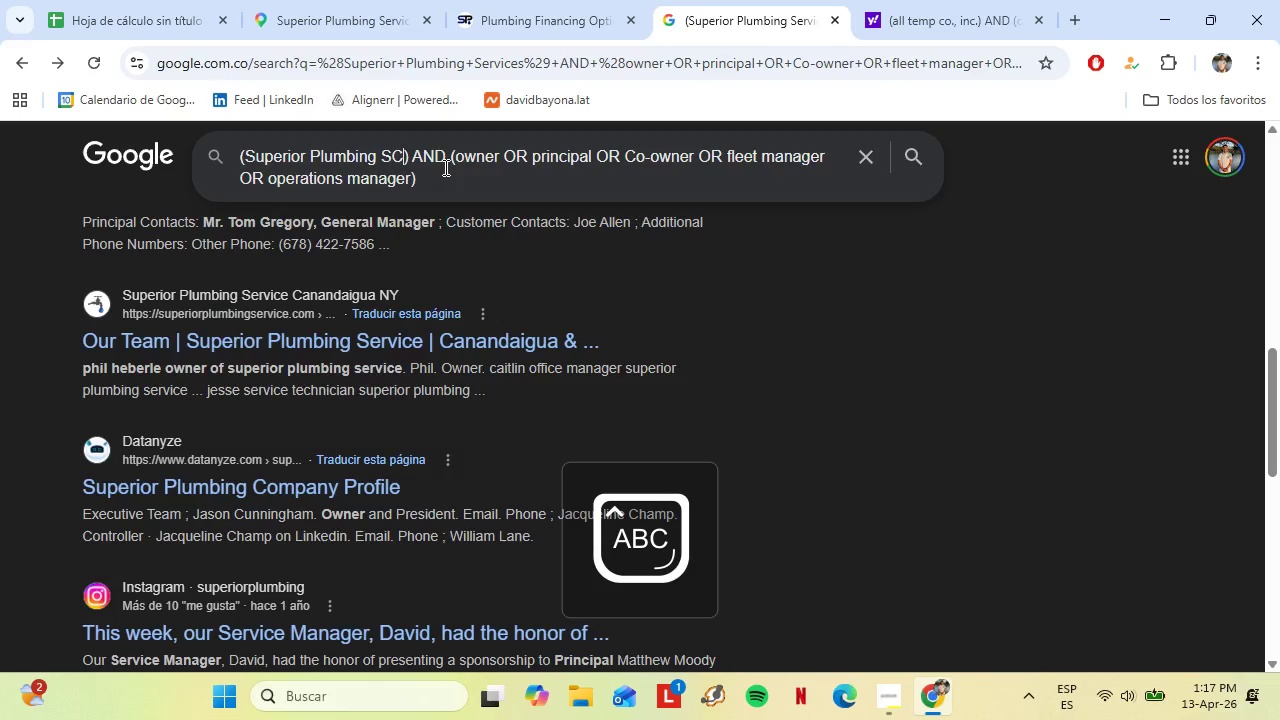 
key(C)
 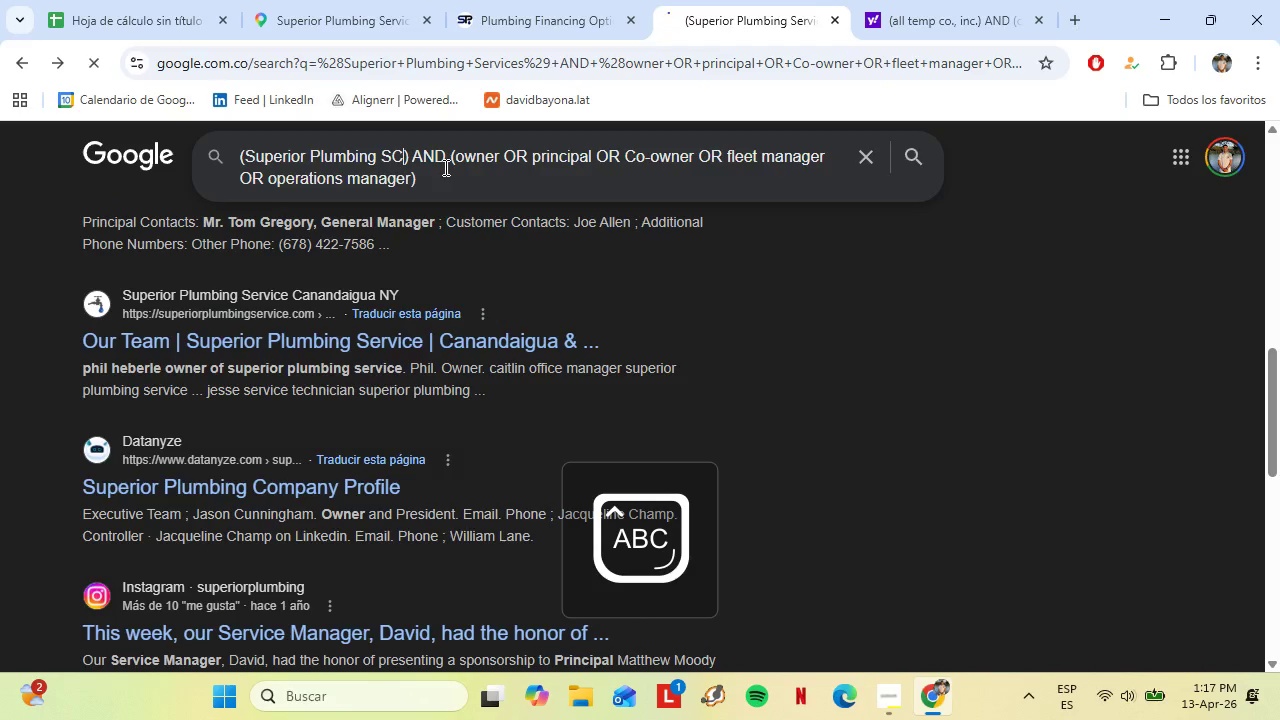 
key(Enter)
 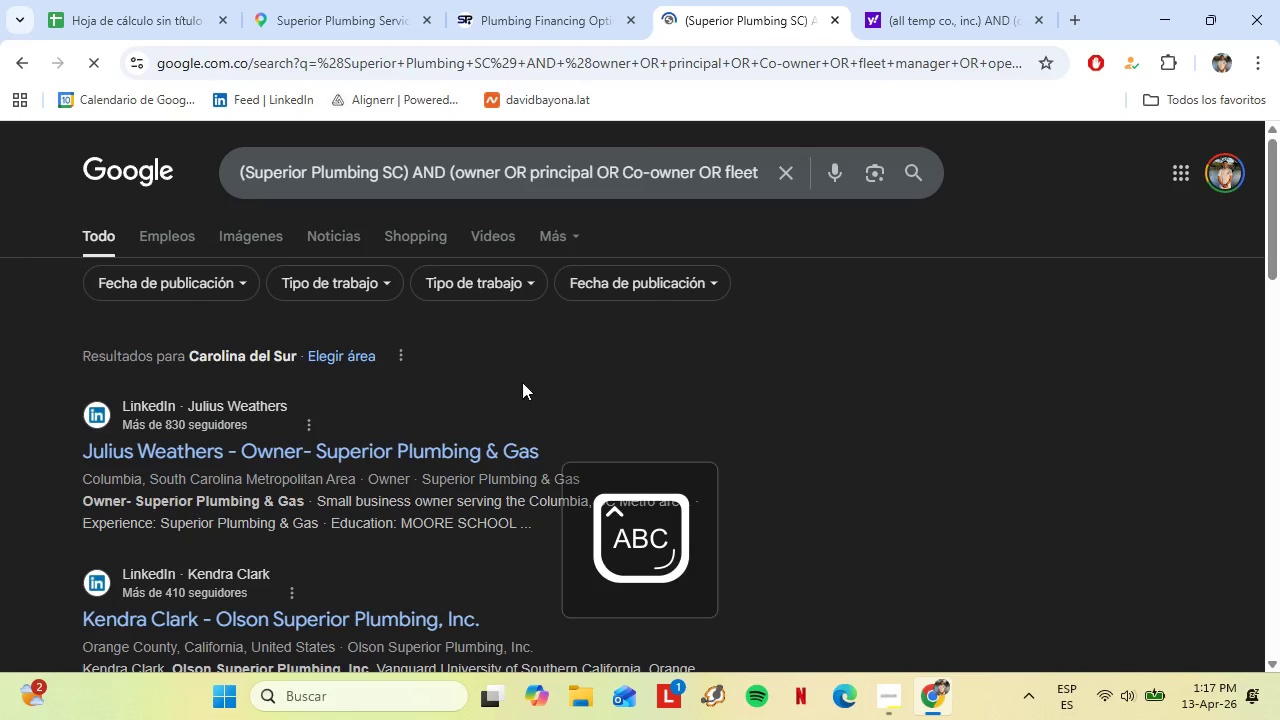 
key(CapsLock)
 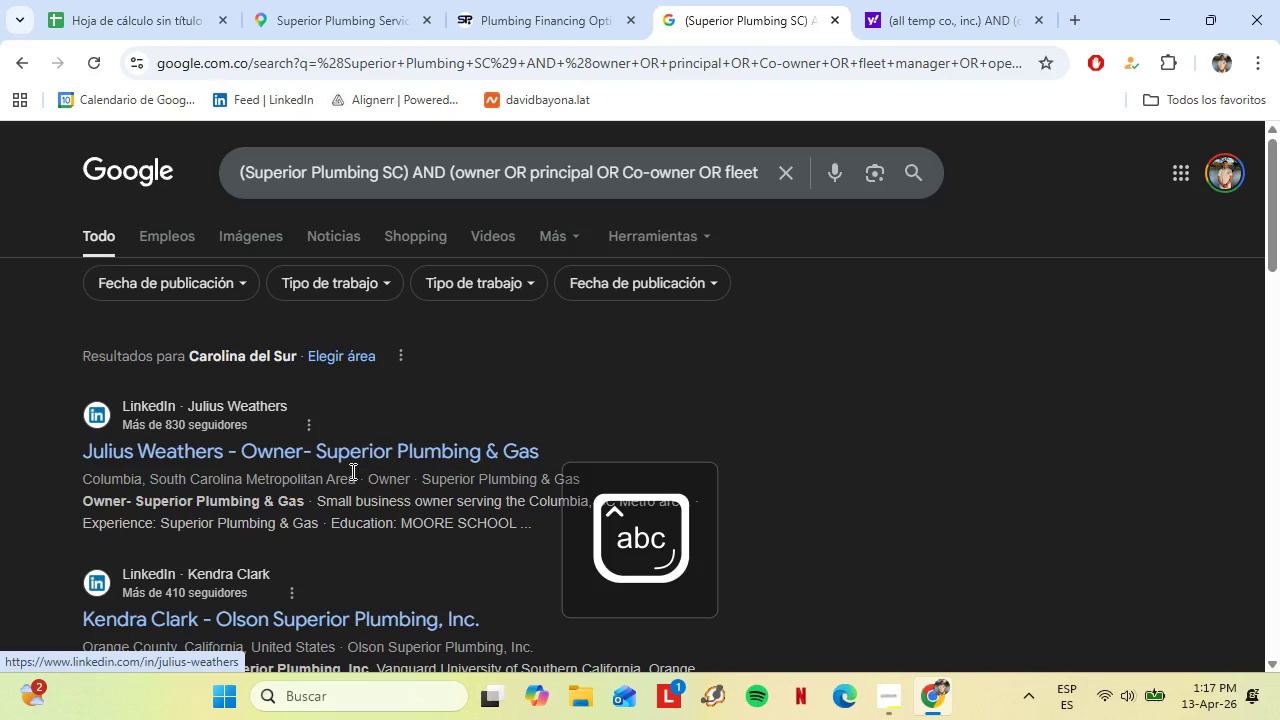 
scroll: coordinate [334, 478], scroll_direction: down, amount: 2.0
 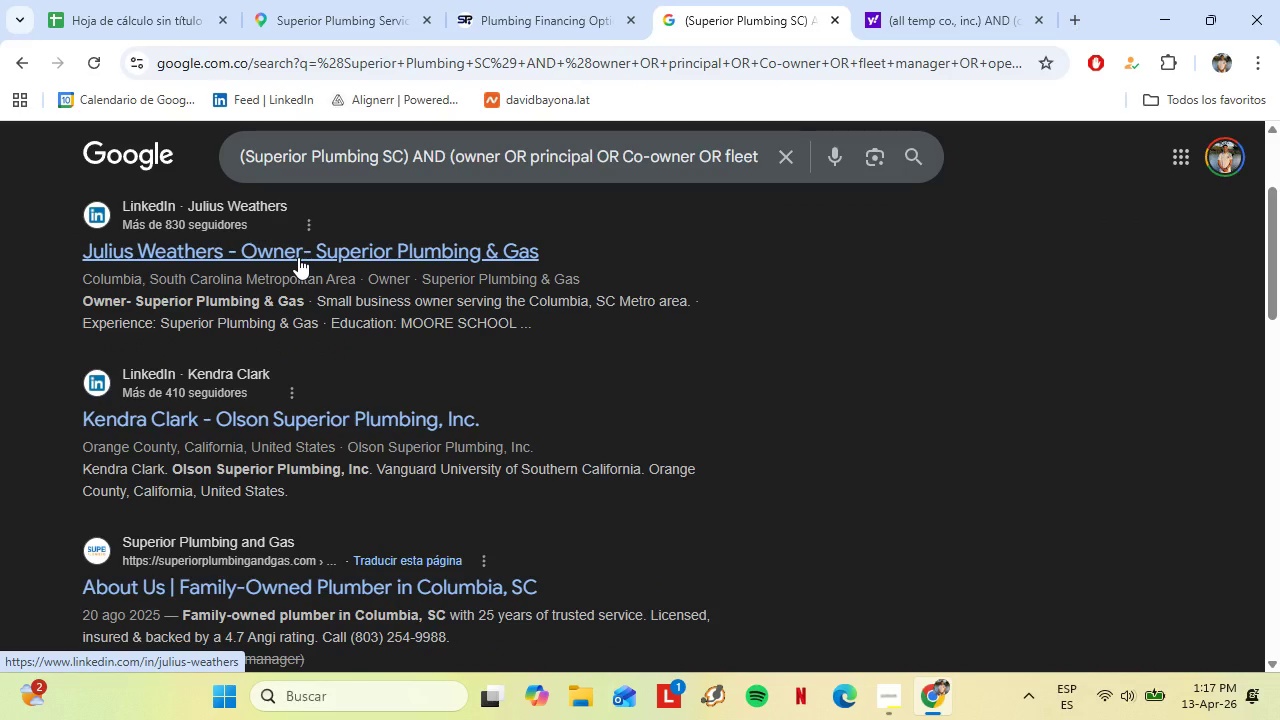 
left_click([298, 257])
 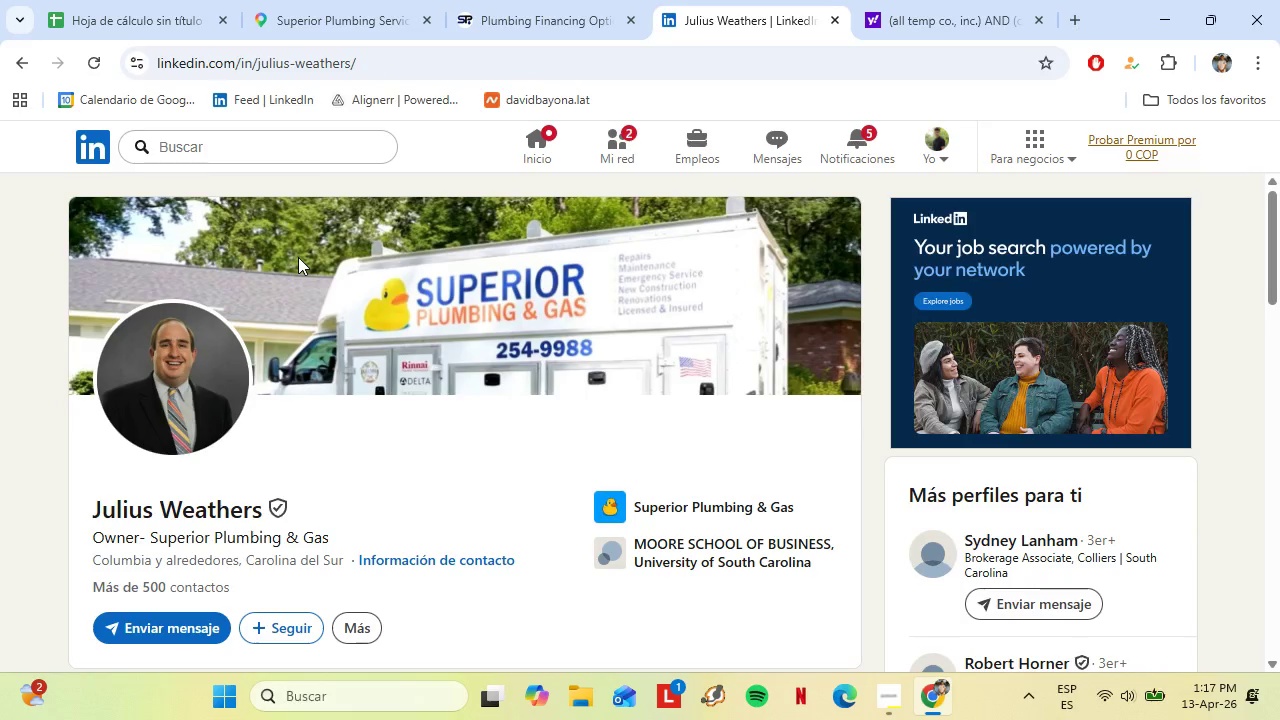 
wait(10.34)
 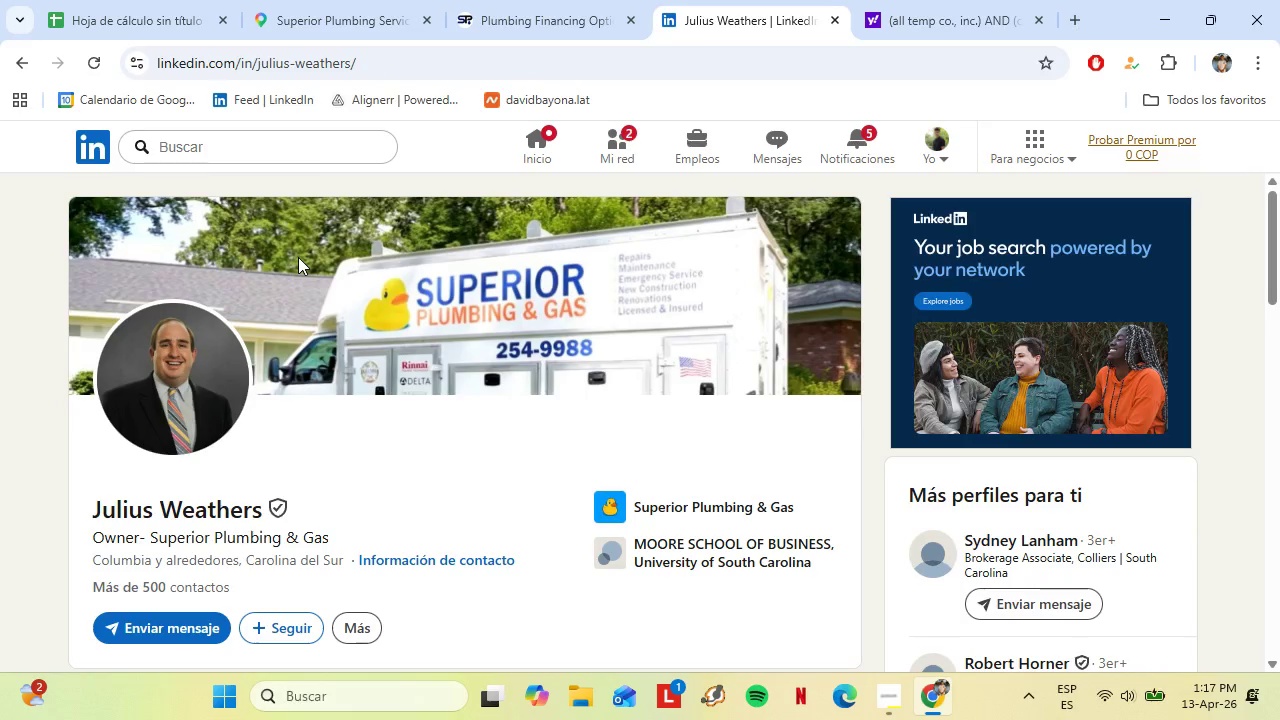 
scroll: coordinate [587, 442], scroll_direction: down, amount: 3.0
 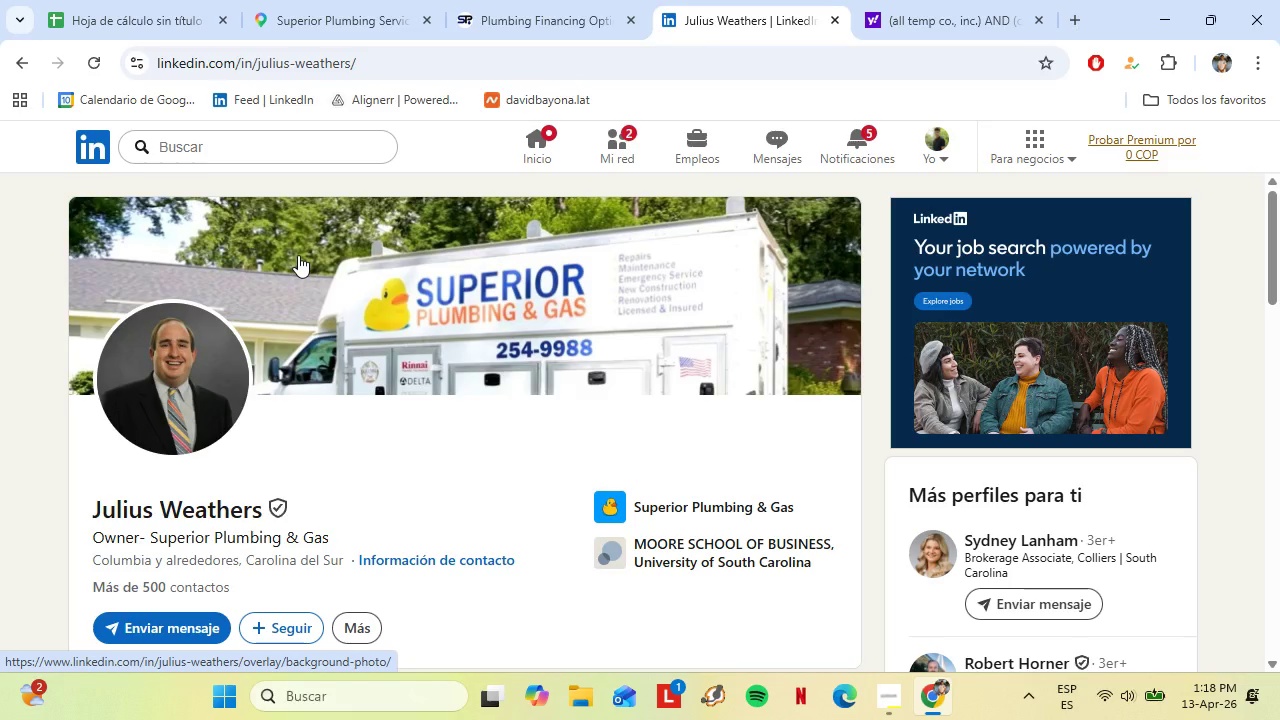 
left_click([7, 68])
 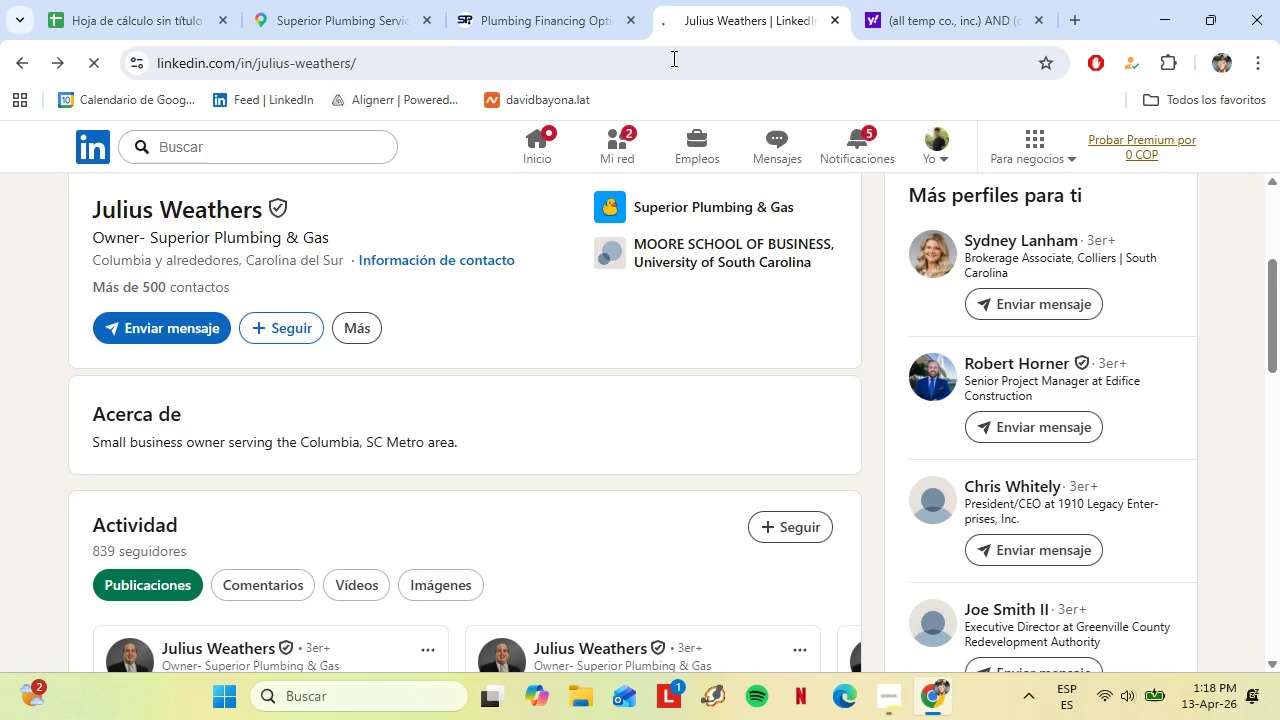 
left_click([840, 16])
 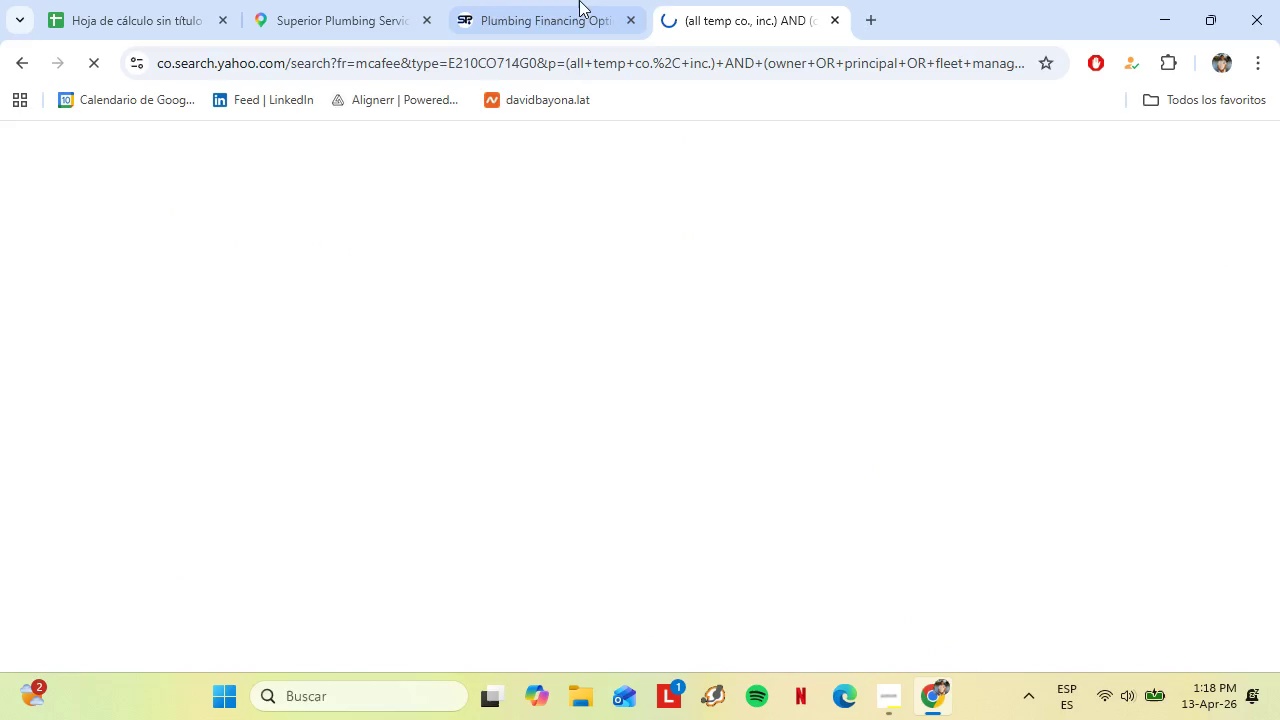 
left_click([579, 0])
 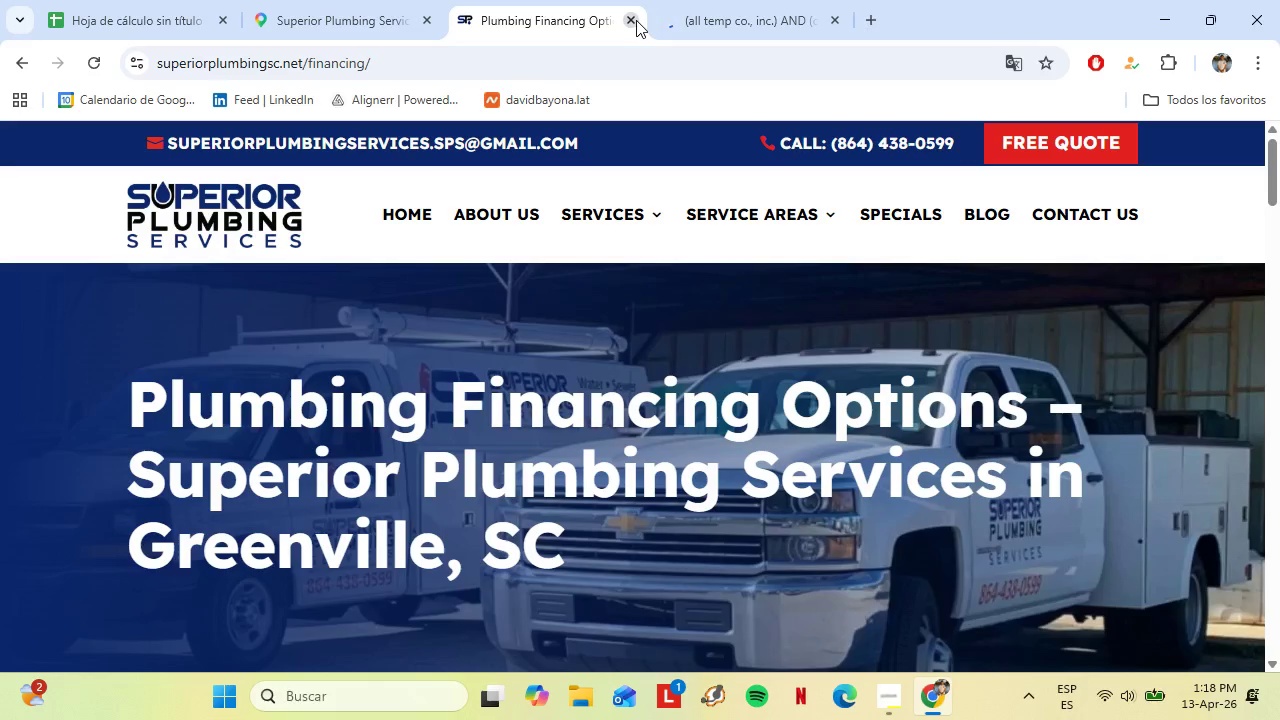 
left_click([636, 20])
 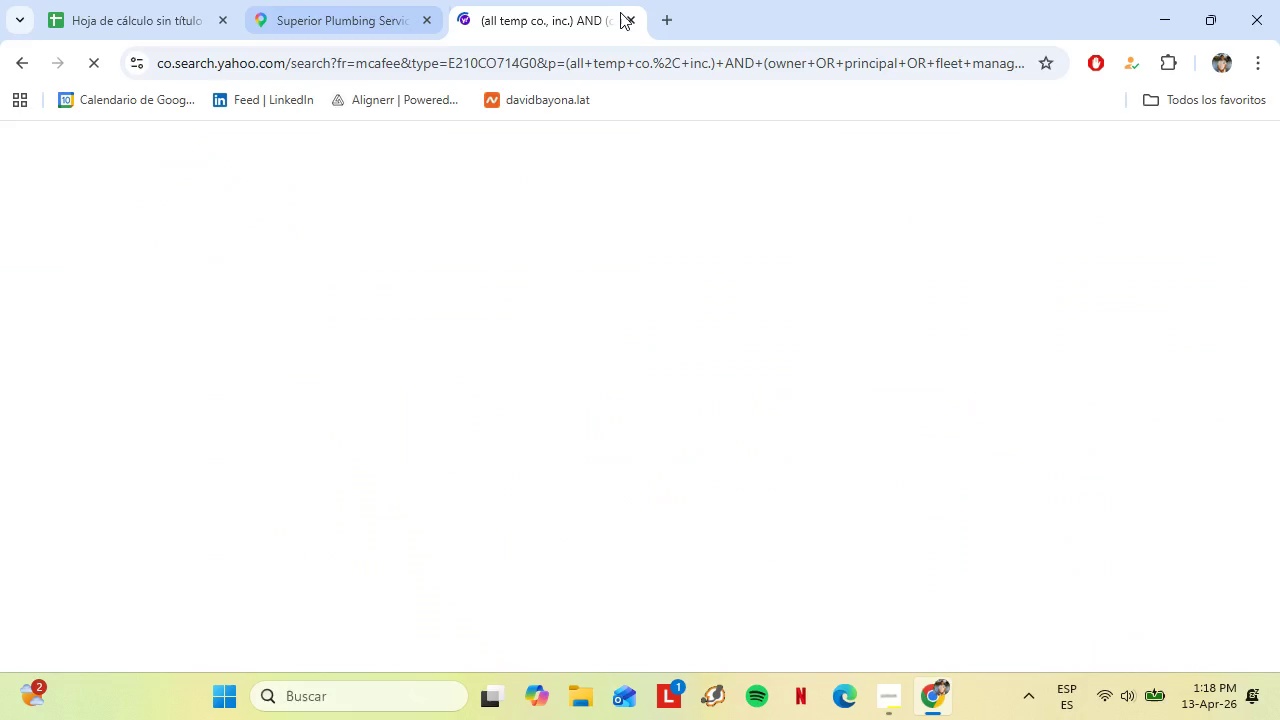 
left_click([339, 0])
 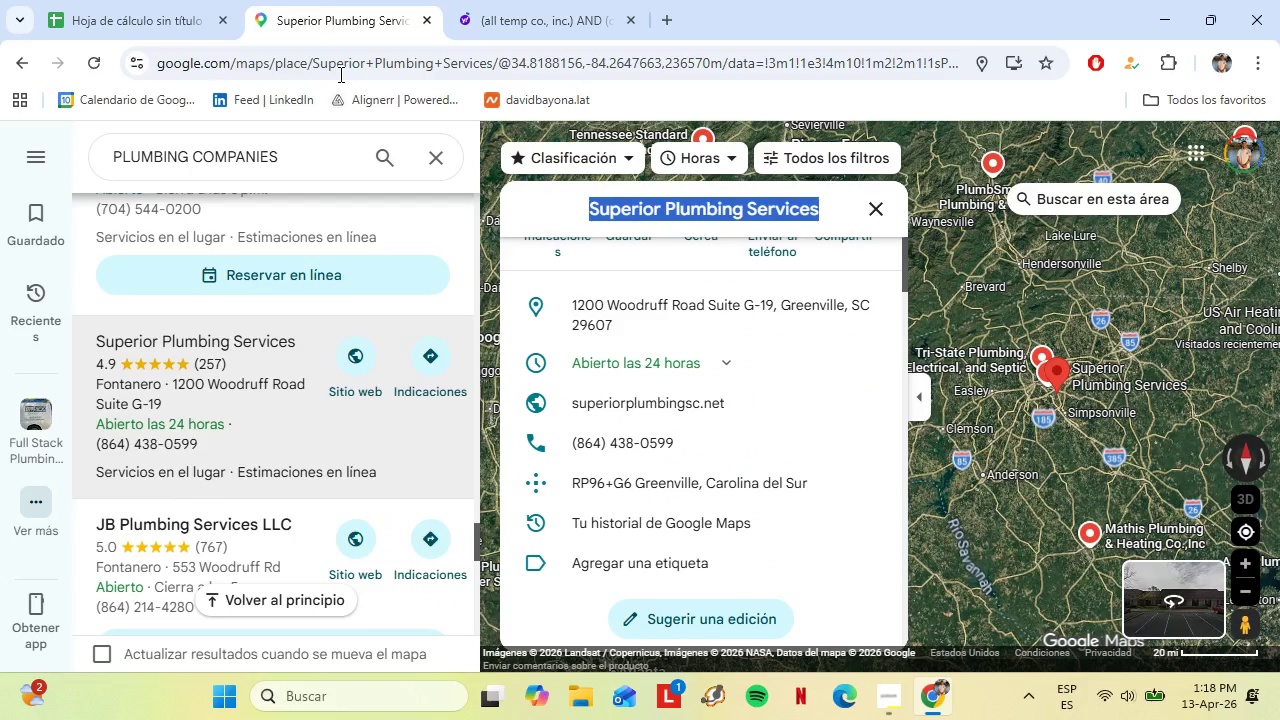 
scroll: coordinate [643, 433], scroll_direction: down, amount: 4.0
 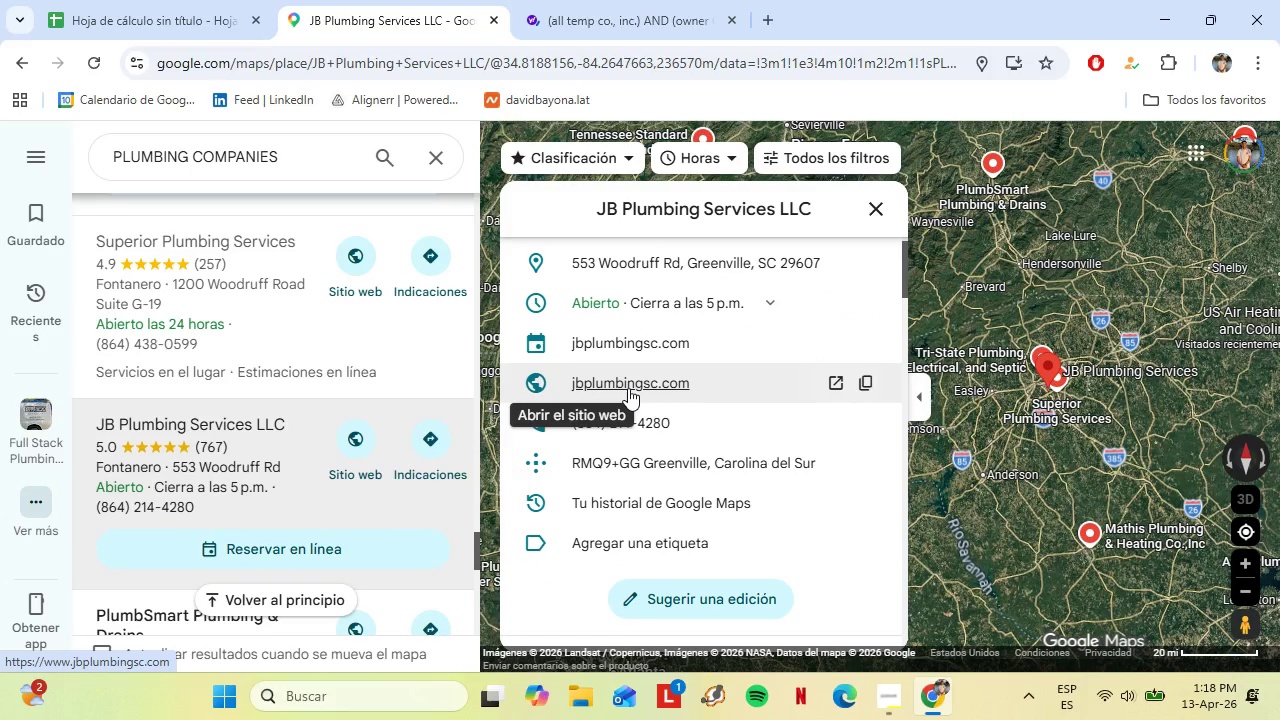 
left_click([326, 15])
 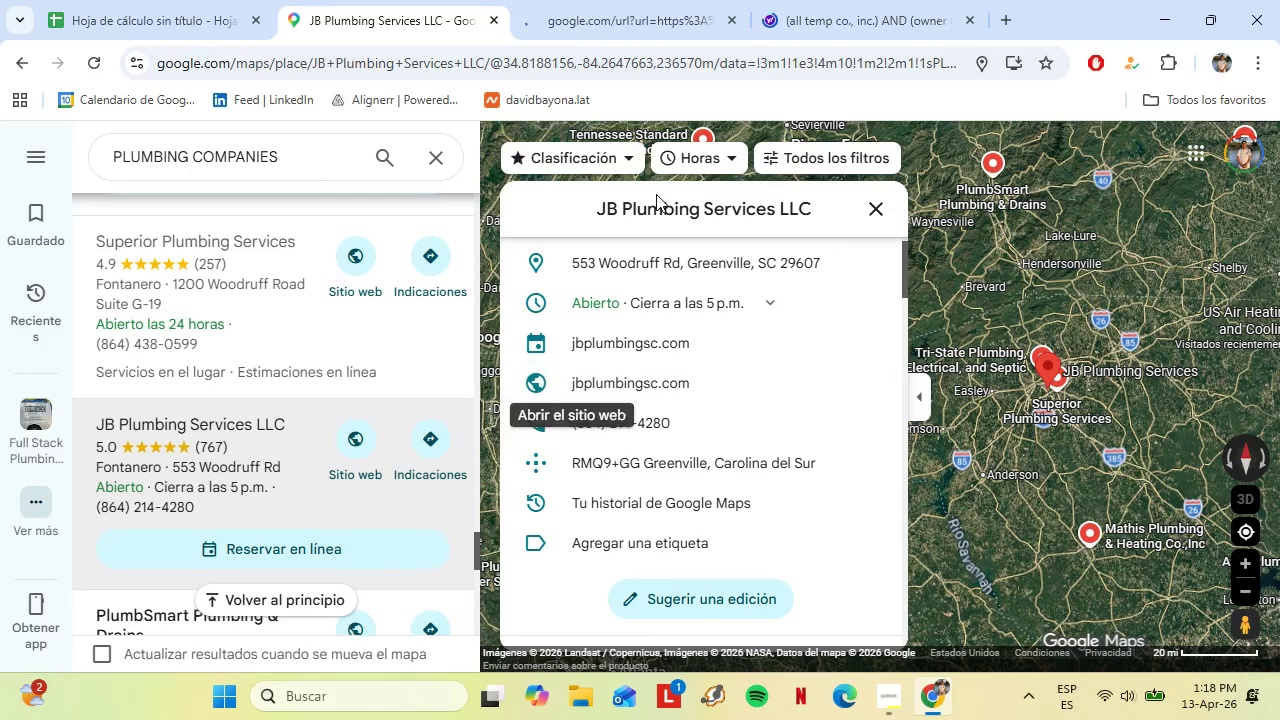 
double_click([656, 194])
 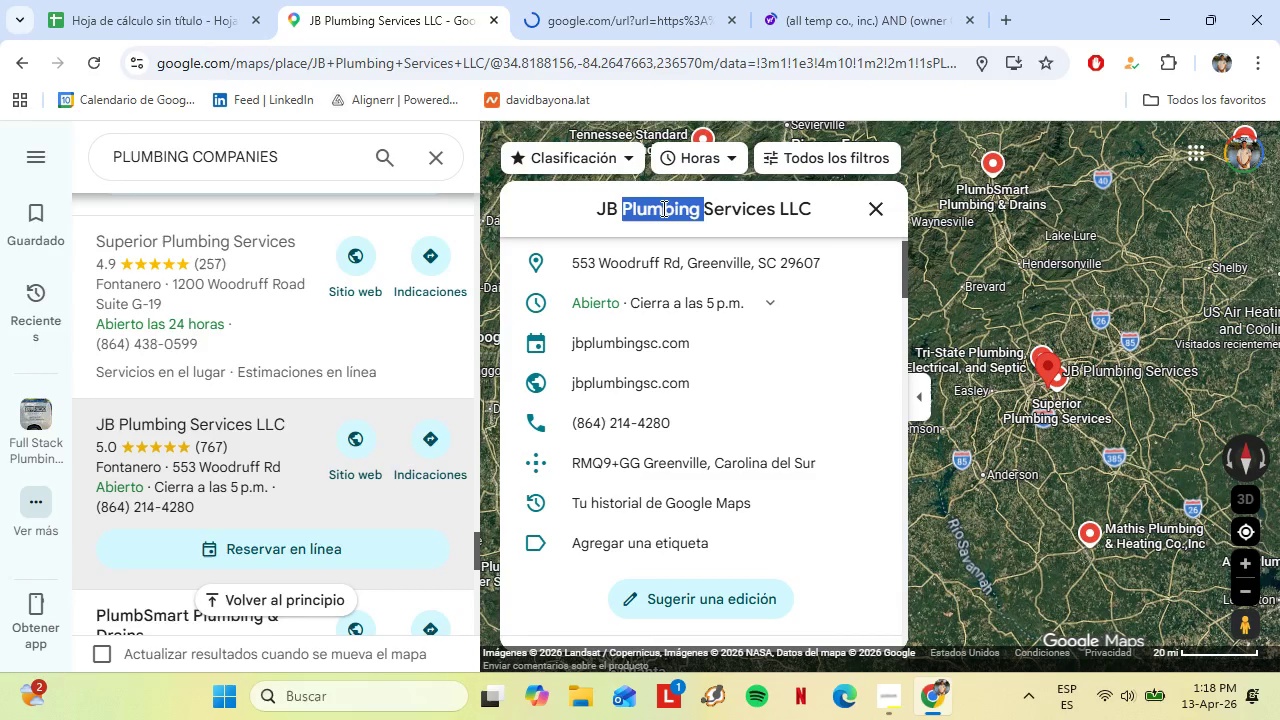 
triple_click([662, 208])
 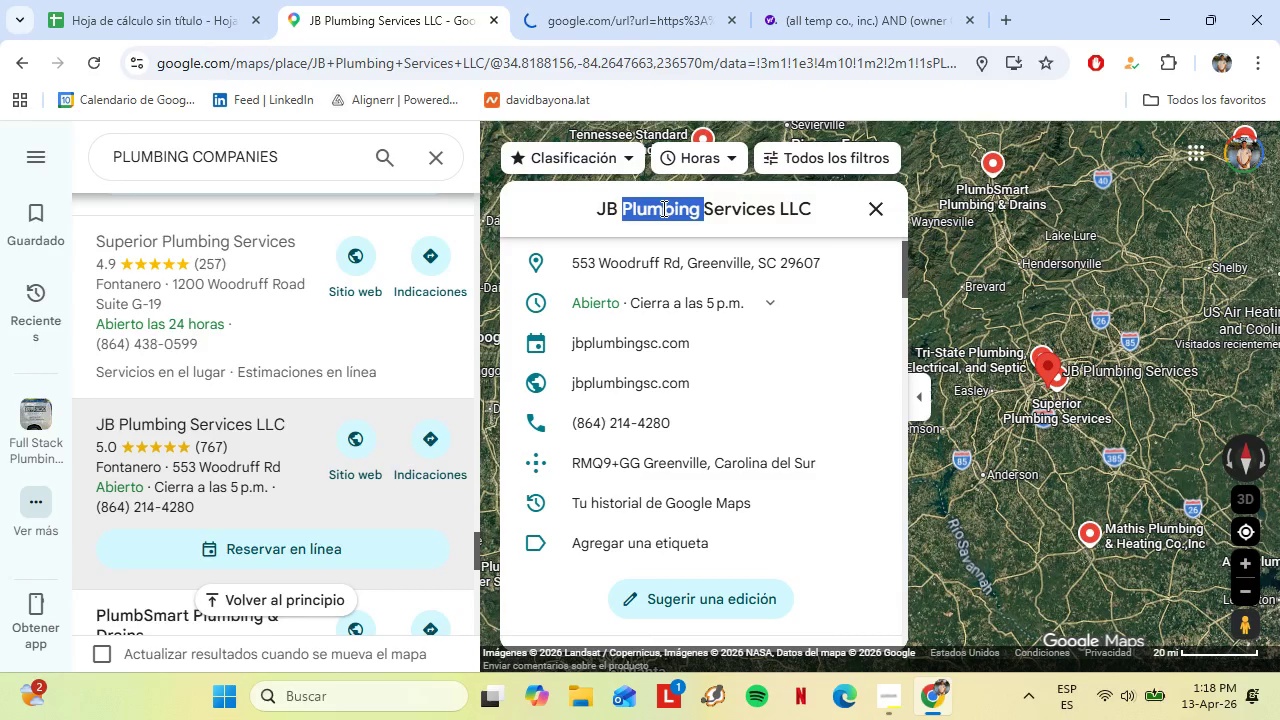 
triple_click([662, 208])
 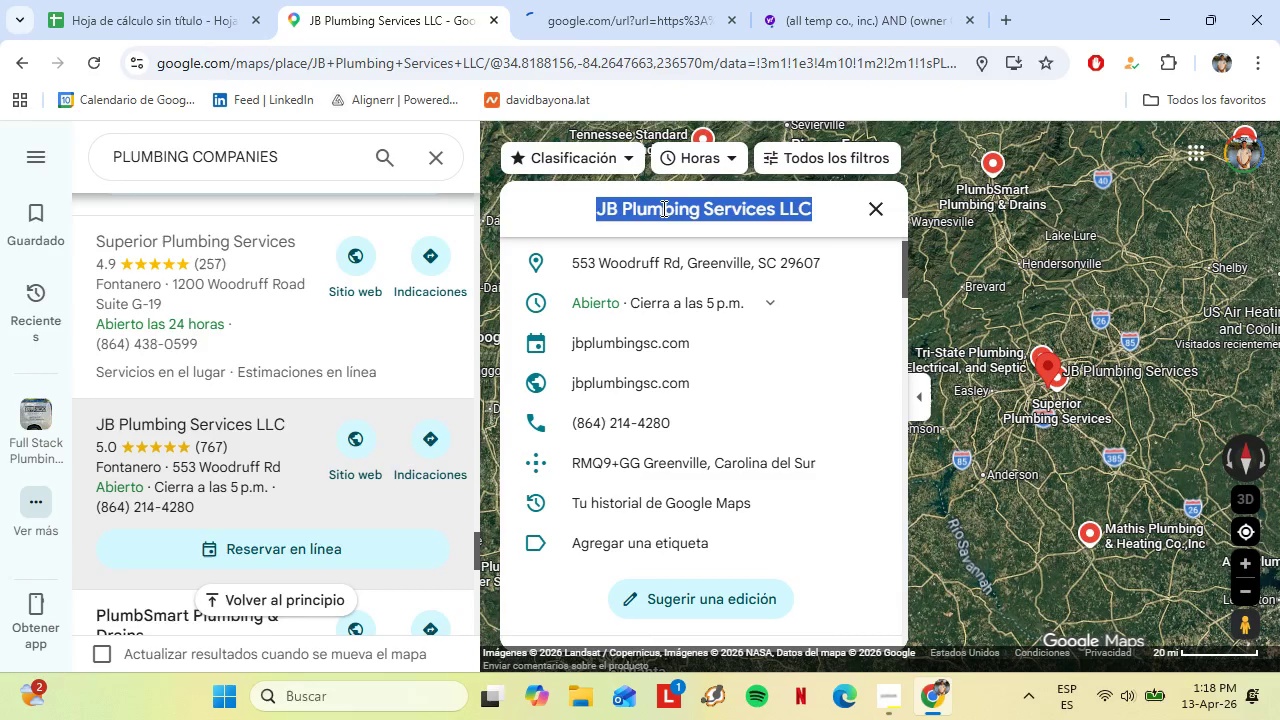 
triple_click([662, 208])
 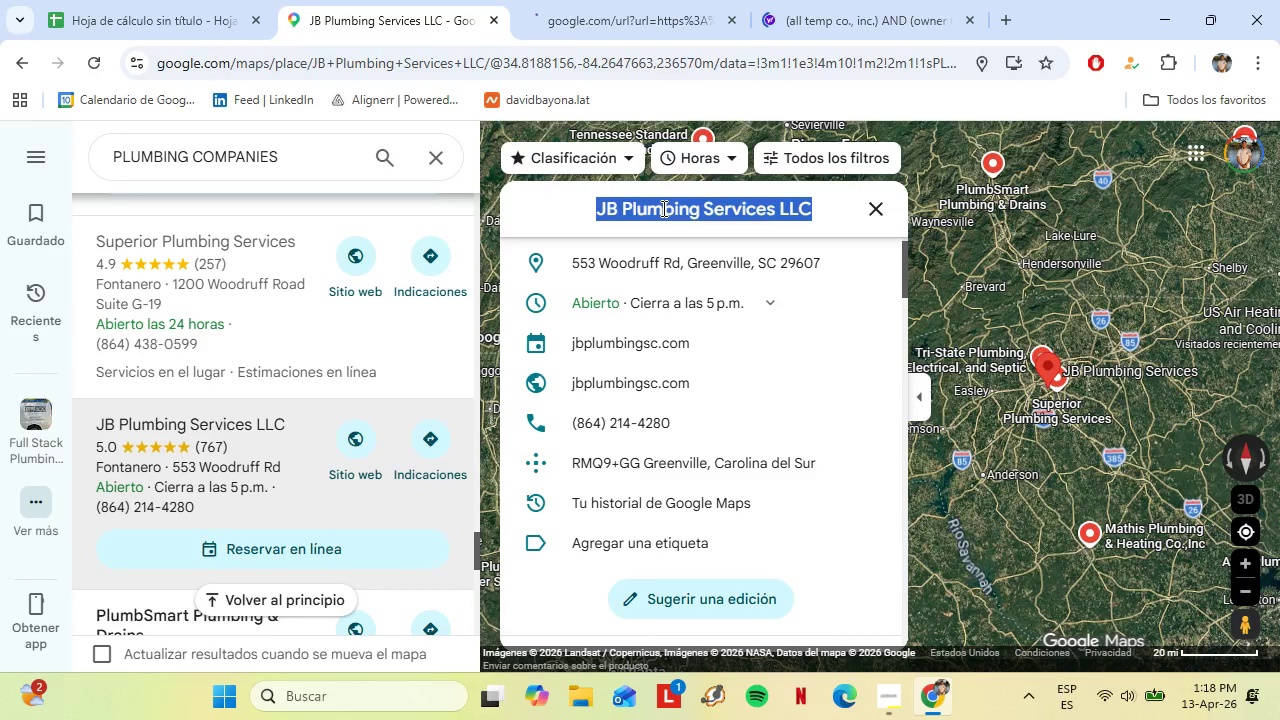 
right_click([662, 208])
 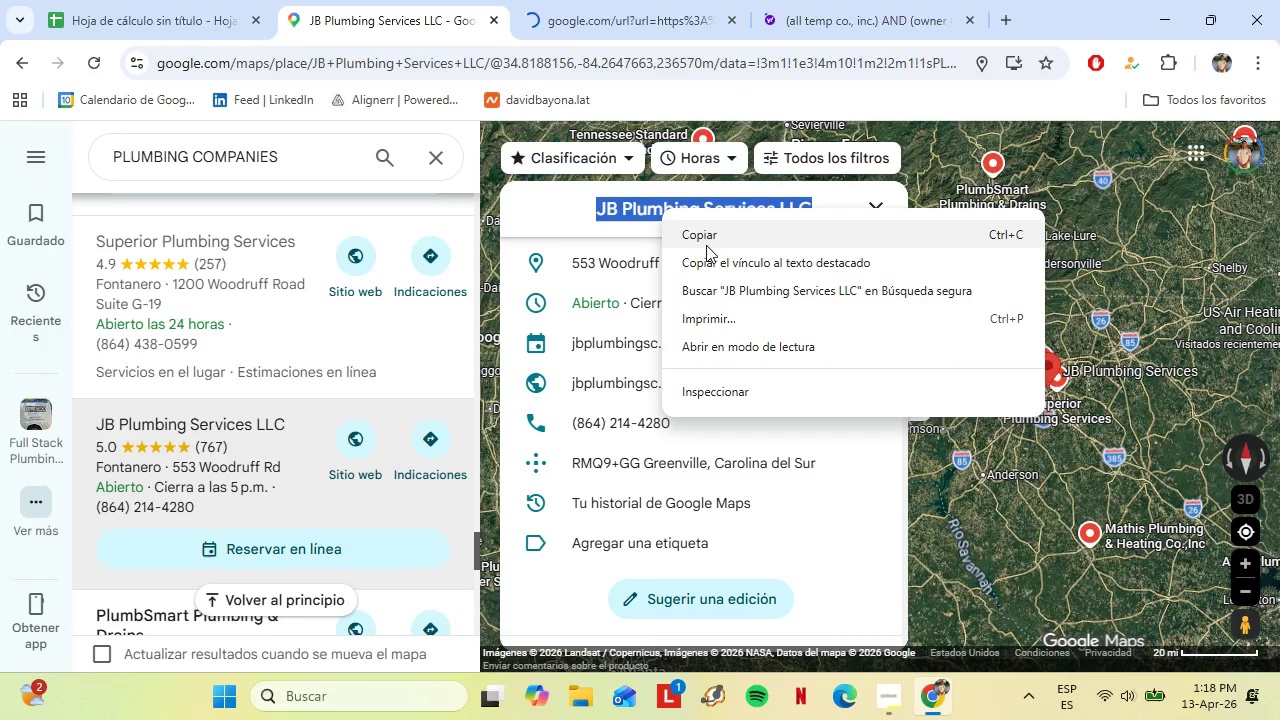 
left_click([706, 245])
 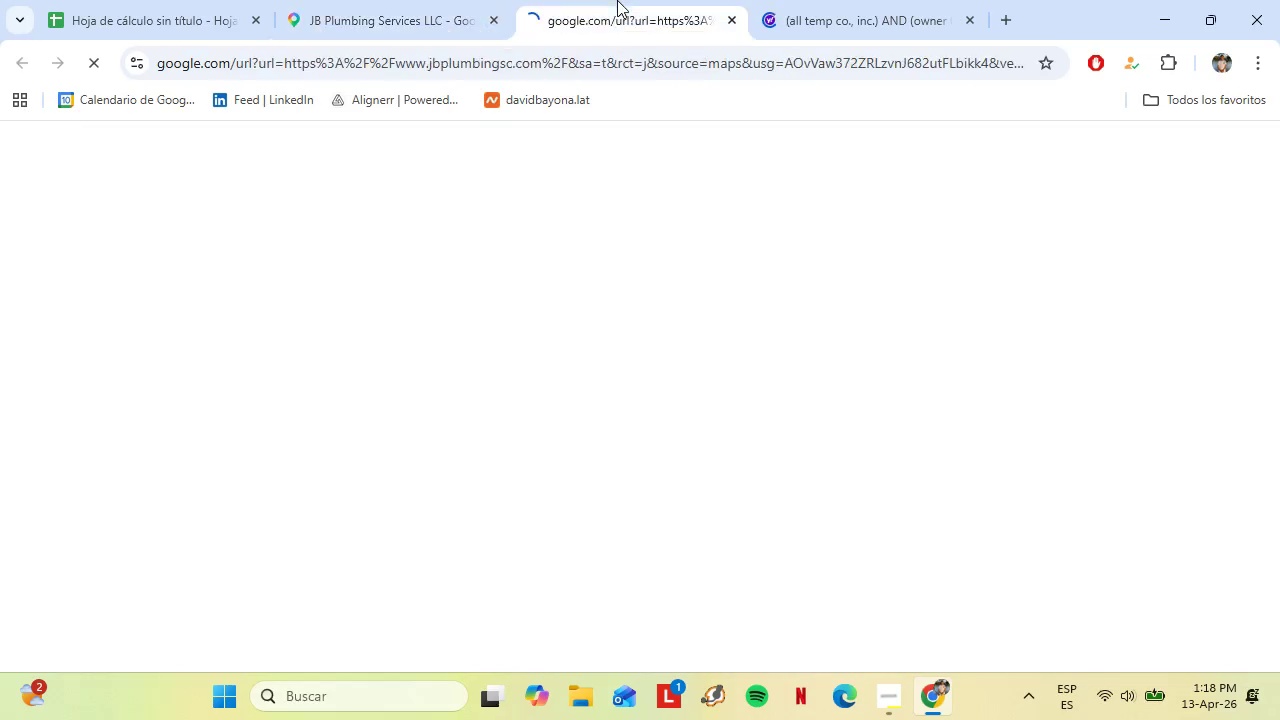 
left_click([617, 0])
 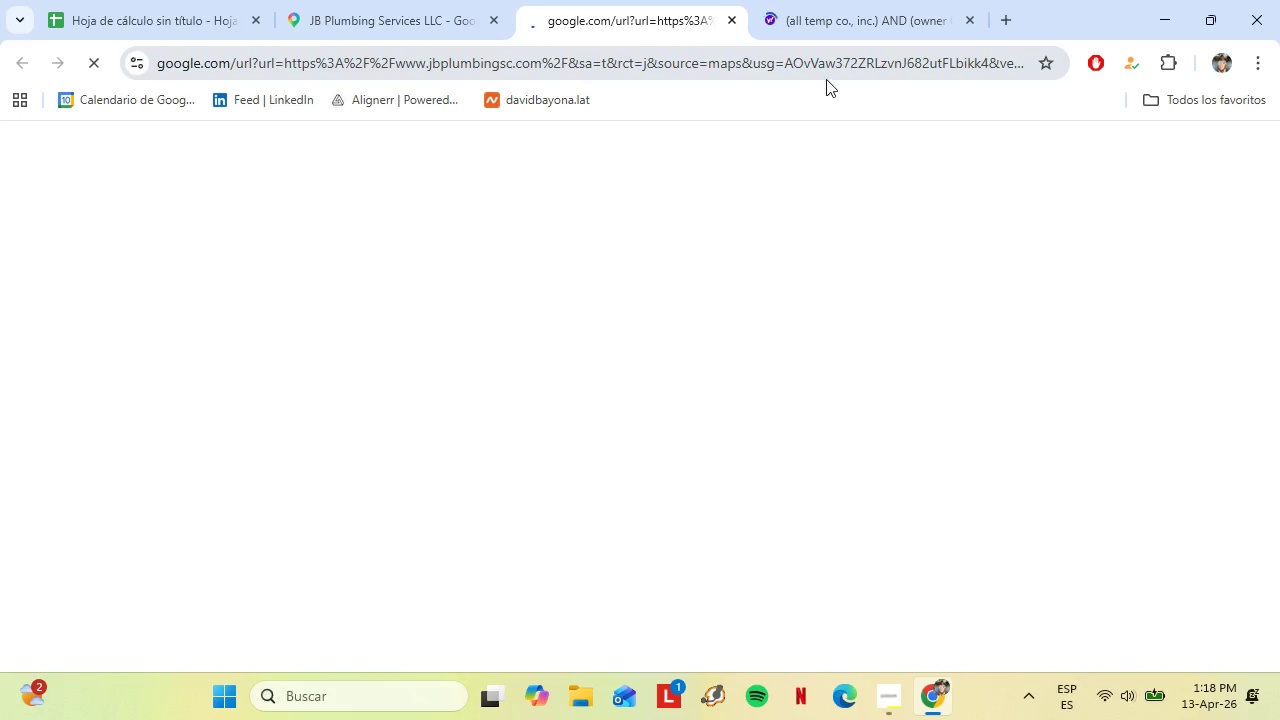 
left_click([790, 0])
 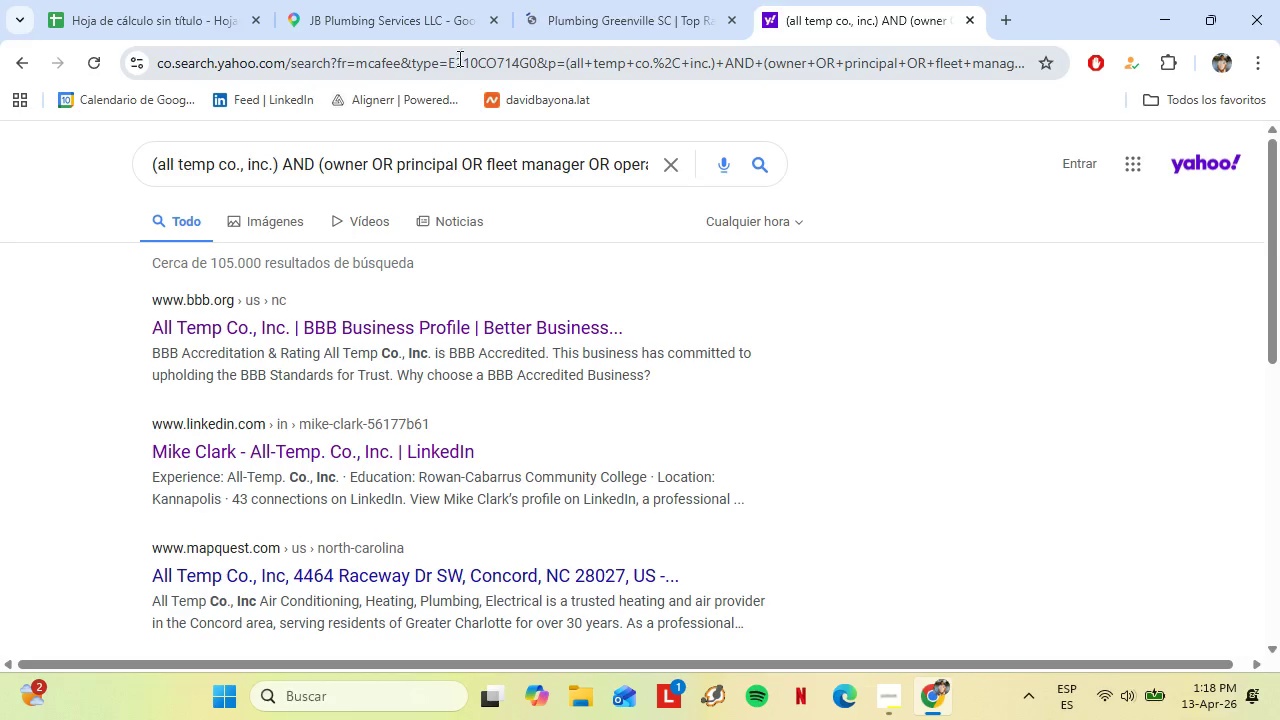 
left_click([382, 56])
 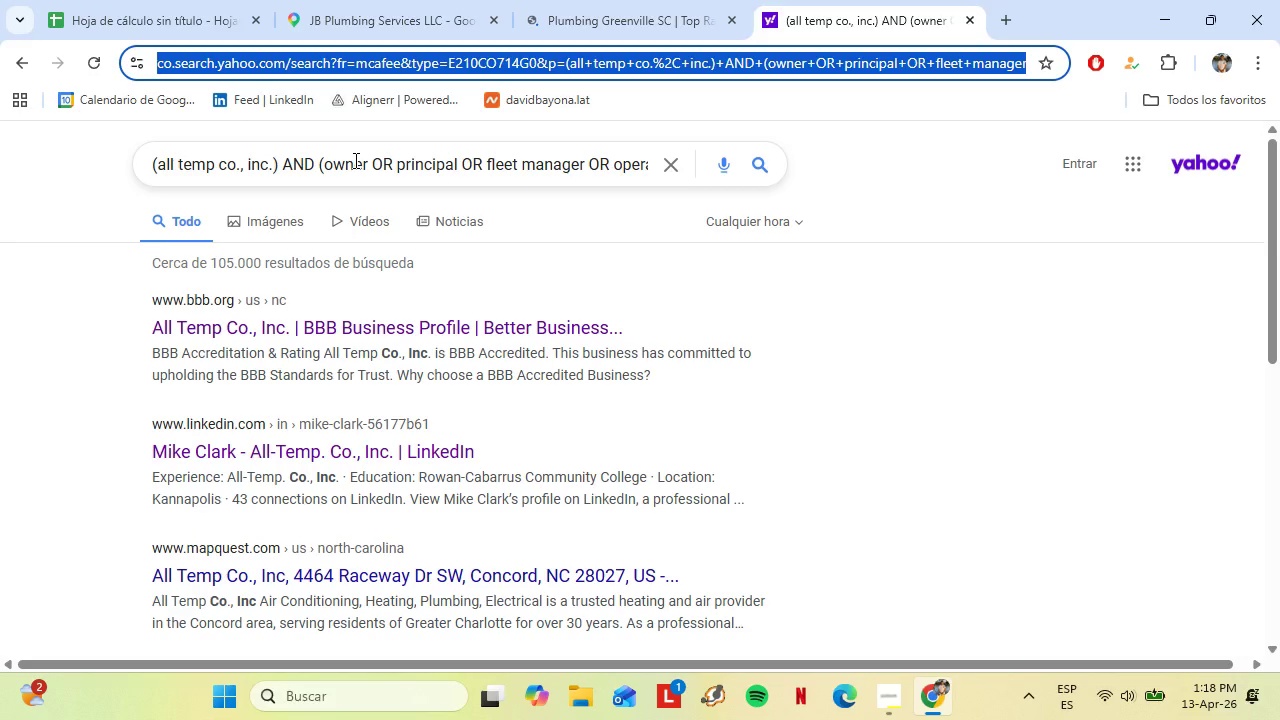 
double_click([354, 159])
 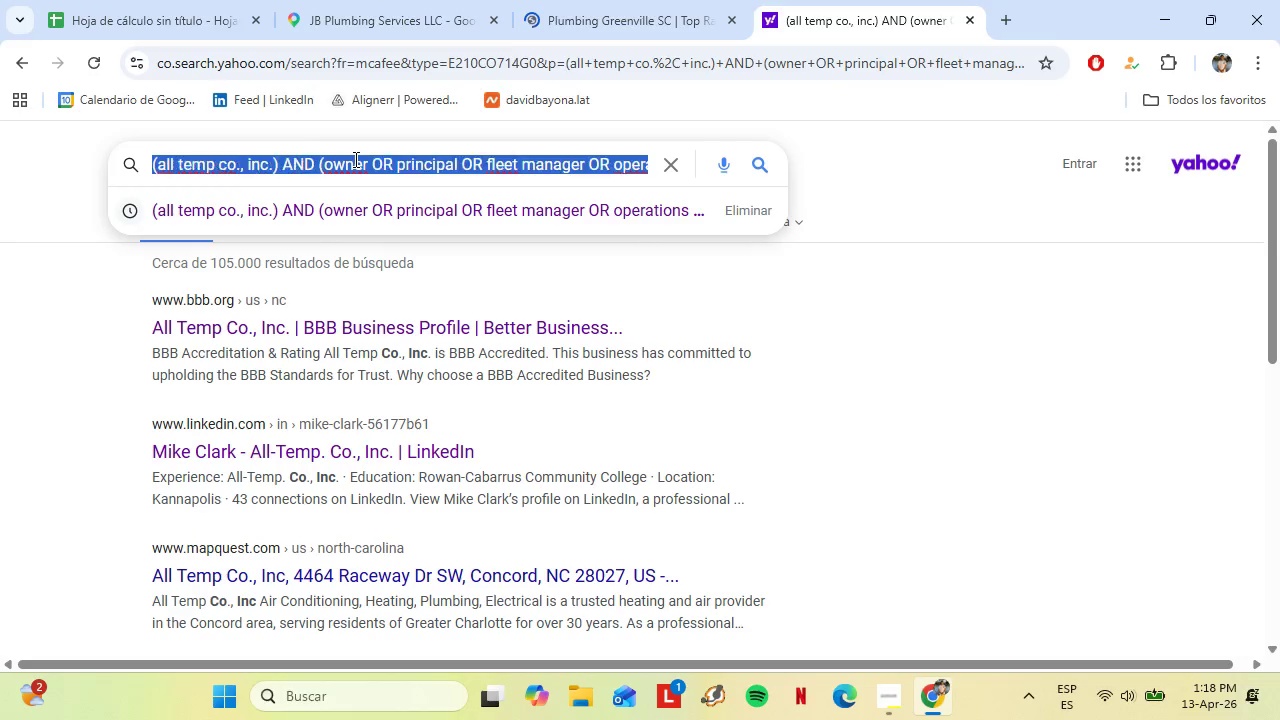 
triple_click([354, 159])
 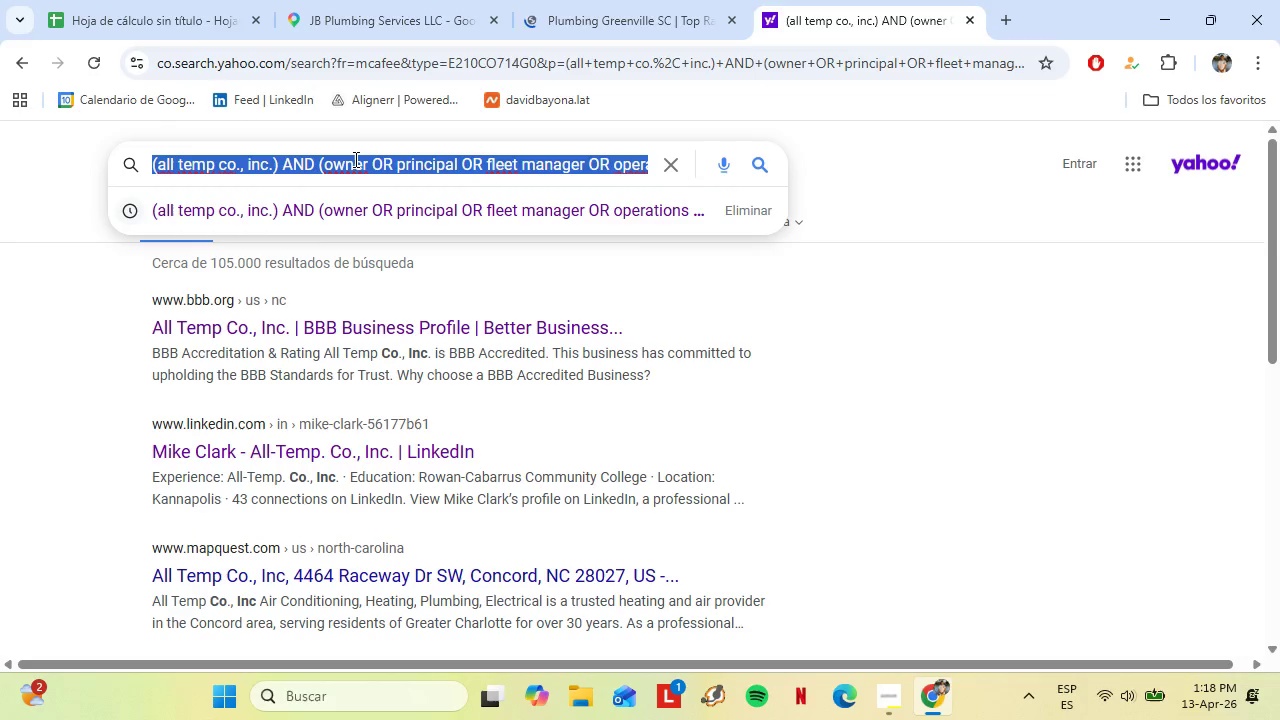 
key(Control+C)
 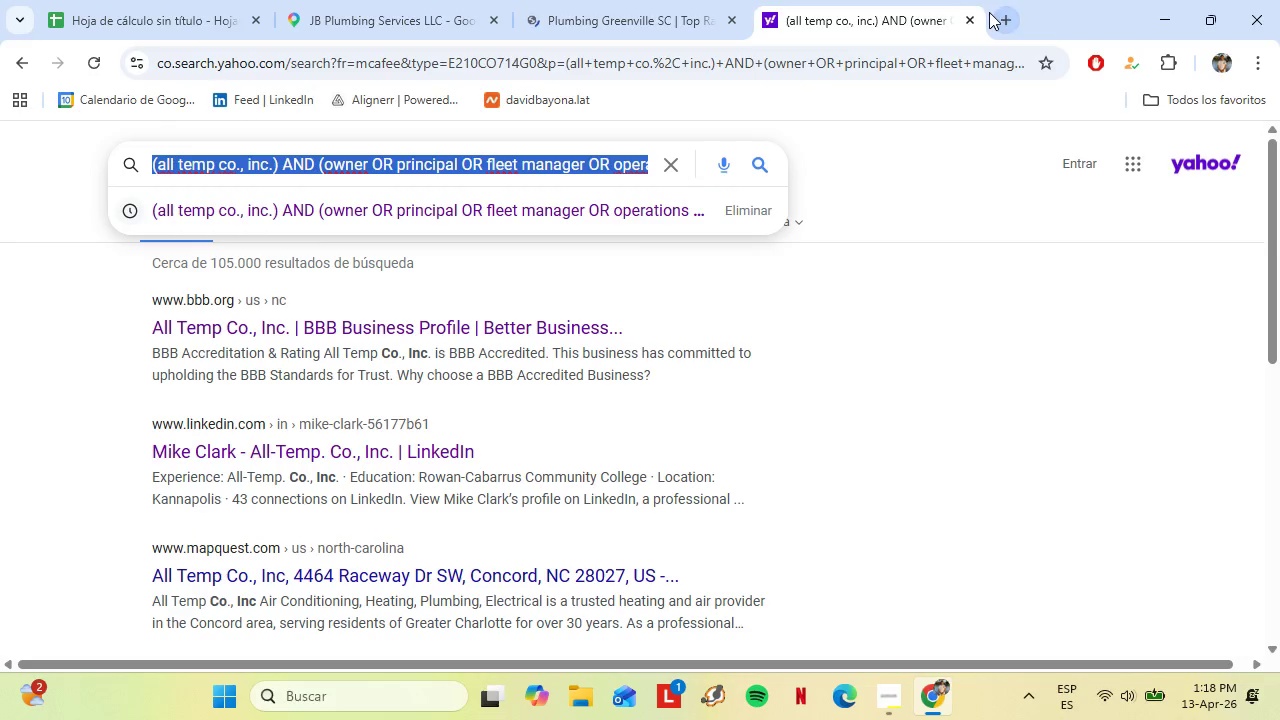 
left_click([991, 13])
 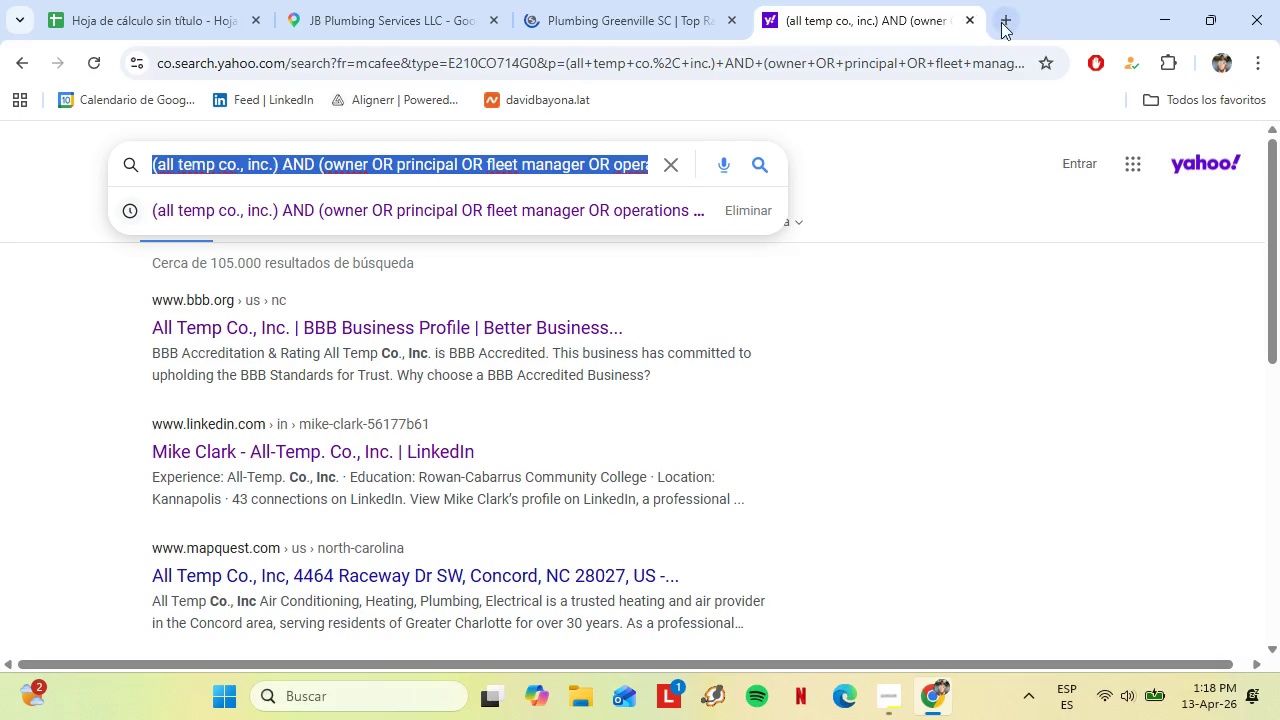 
left_click([1001, 22])
 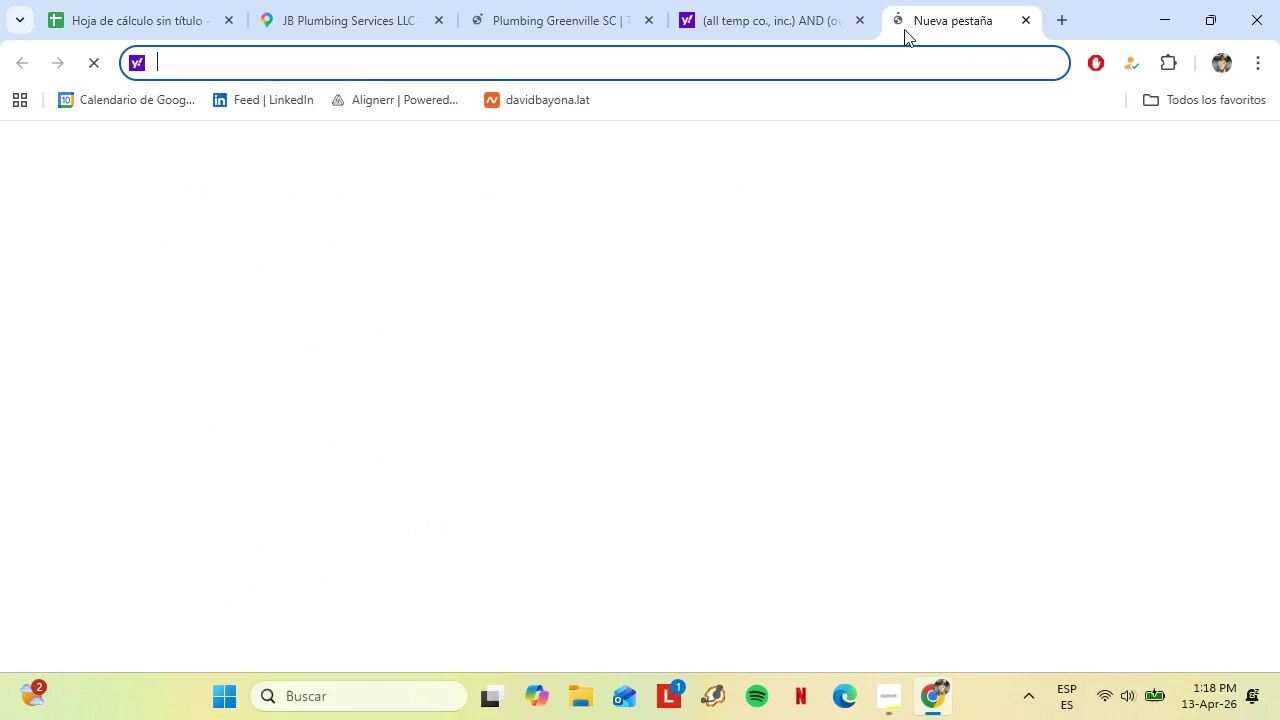 
key(G)
 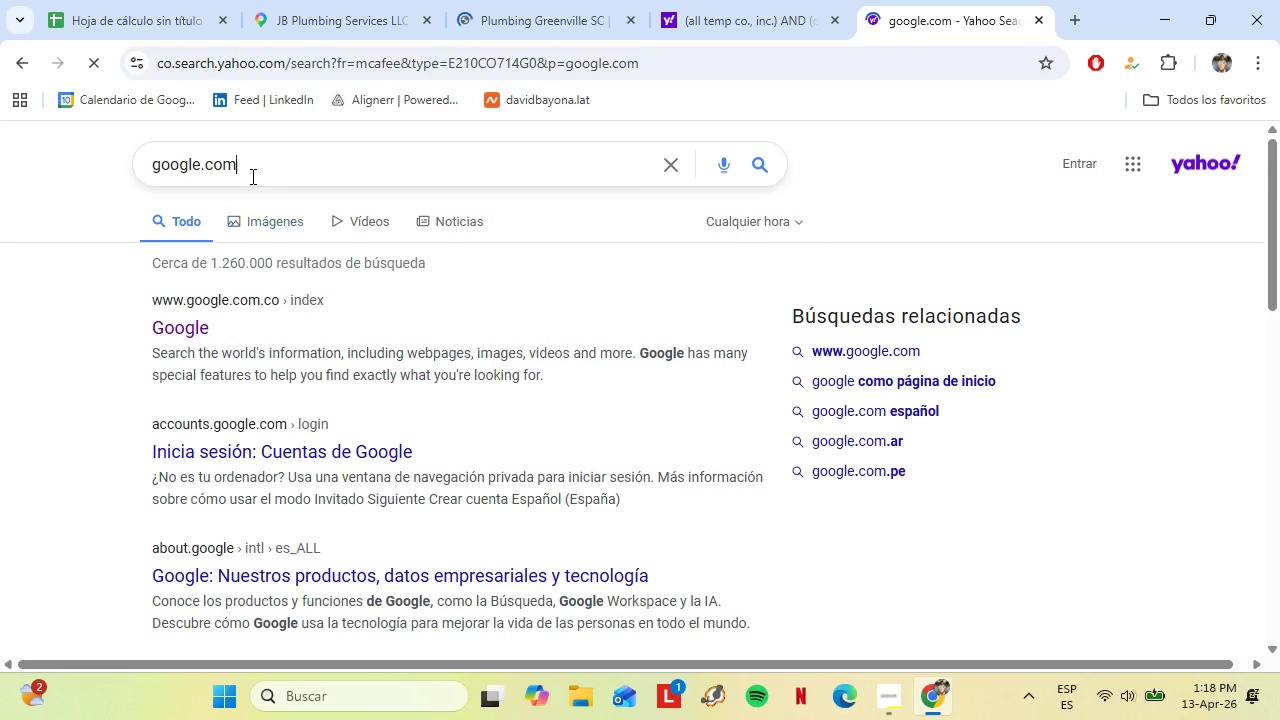 
left_click([166, 320])
 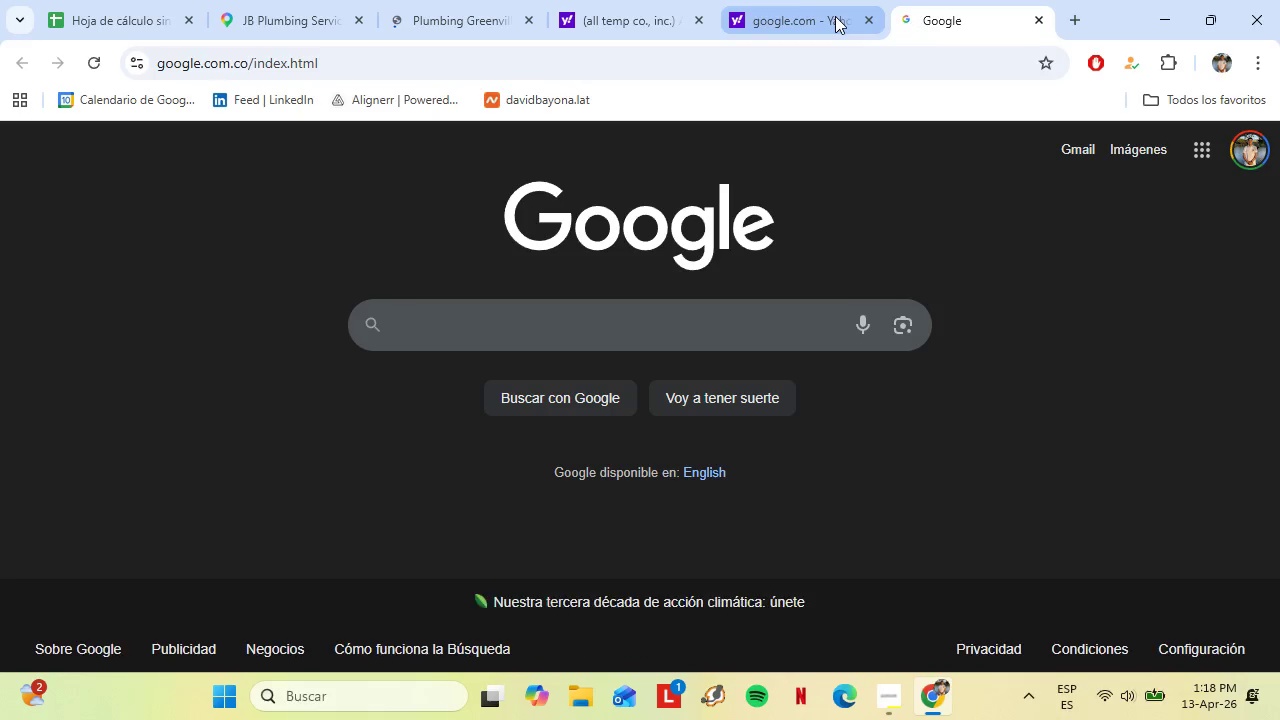 
left_click([870, 15])
 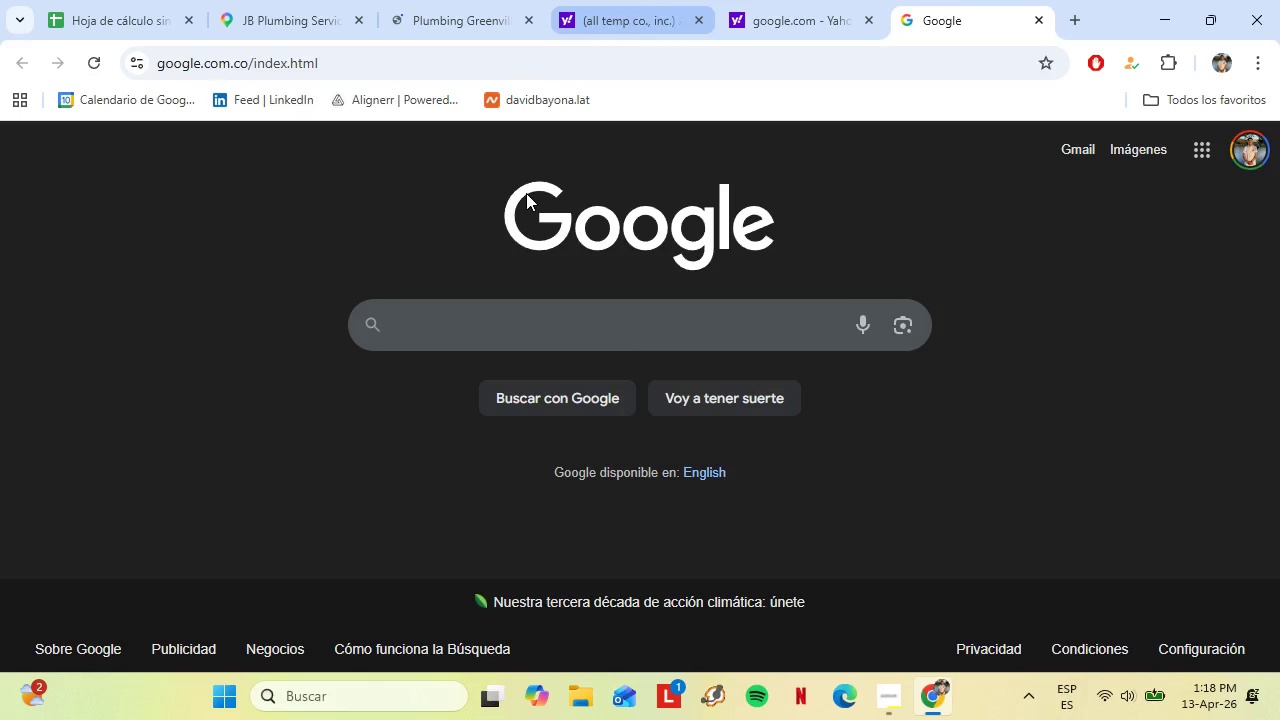 
key(Control+V)
 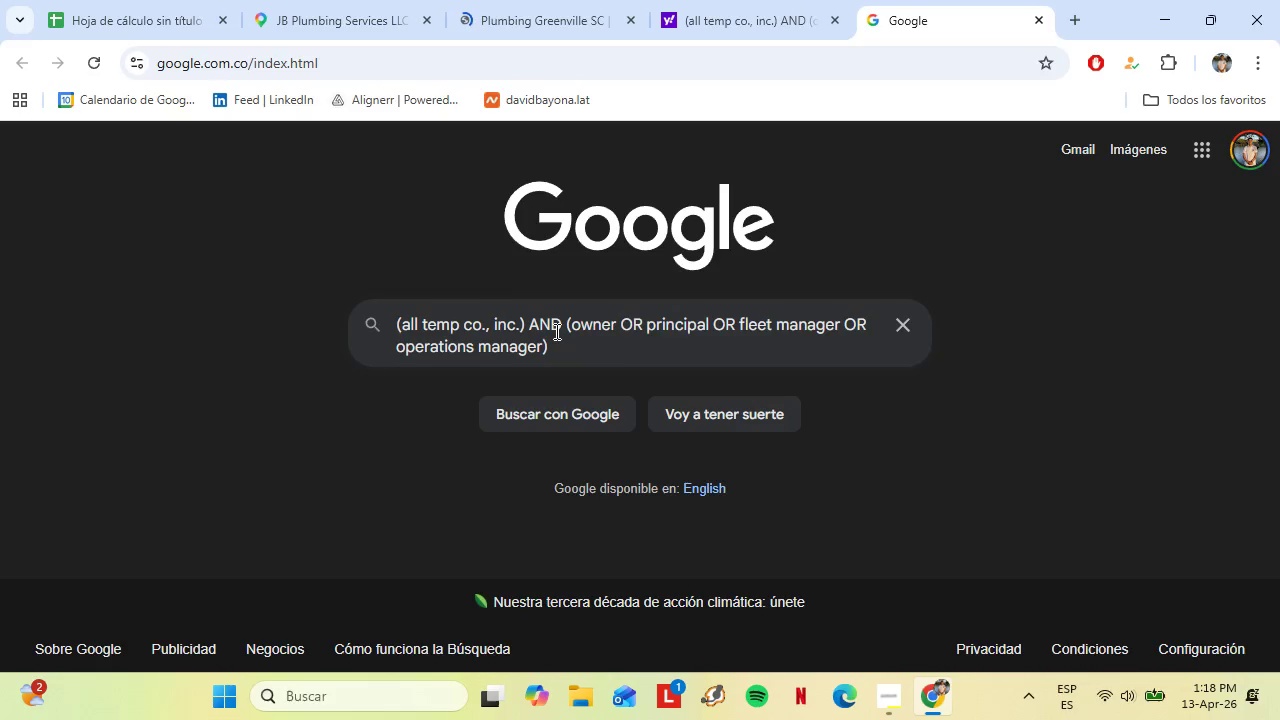 
key(Enter)
 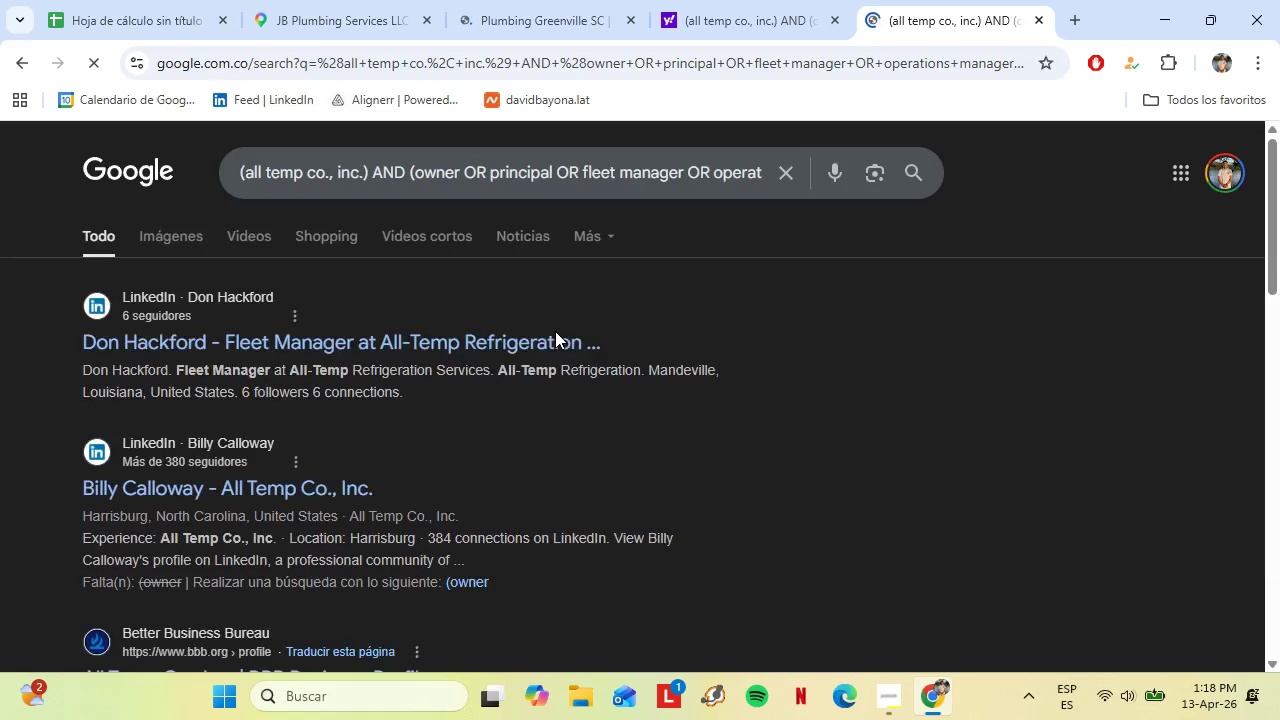 
left_click([564, 0])
 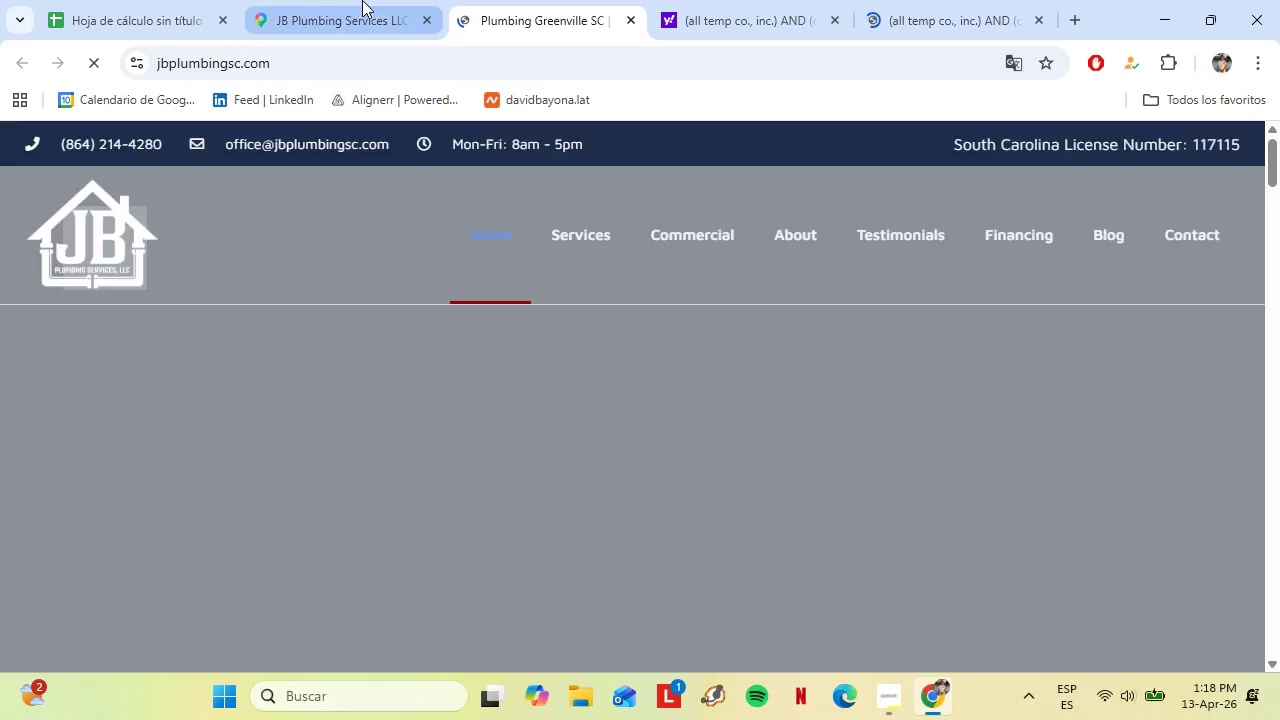 
left_click([362, 0])
 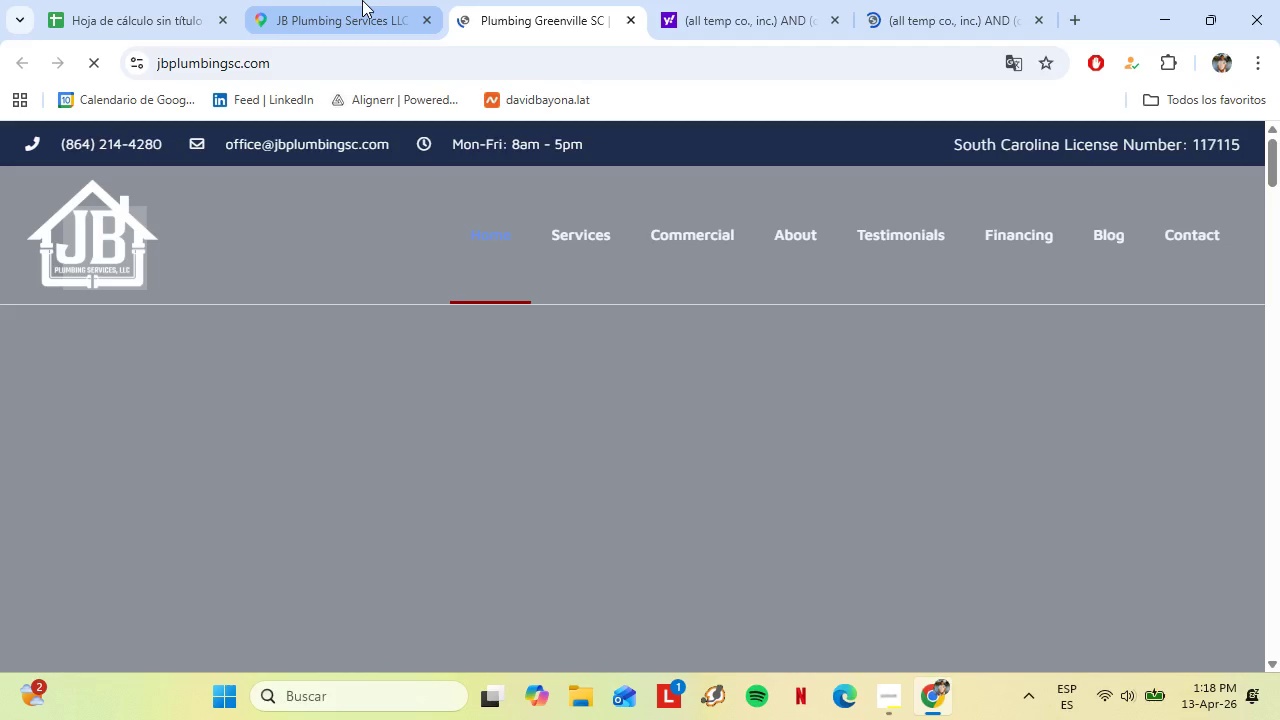 
key(Control+C)
 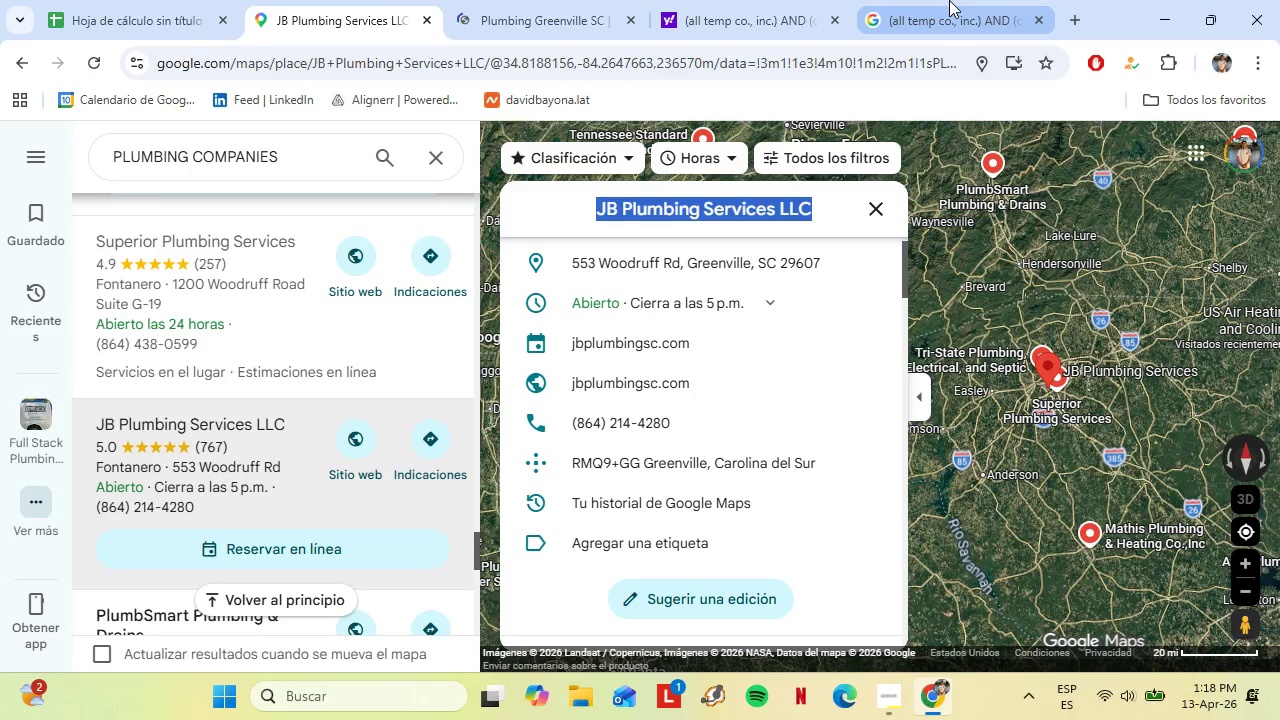 
left_click([949, 0])
 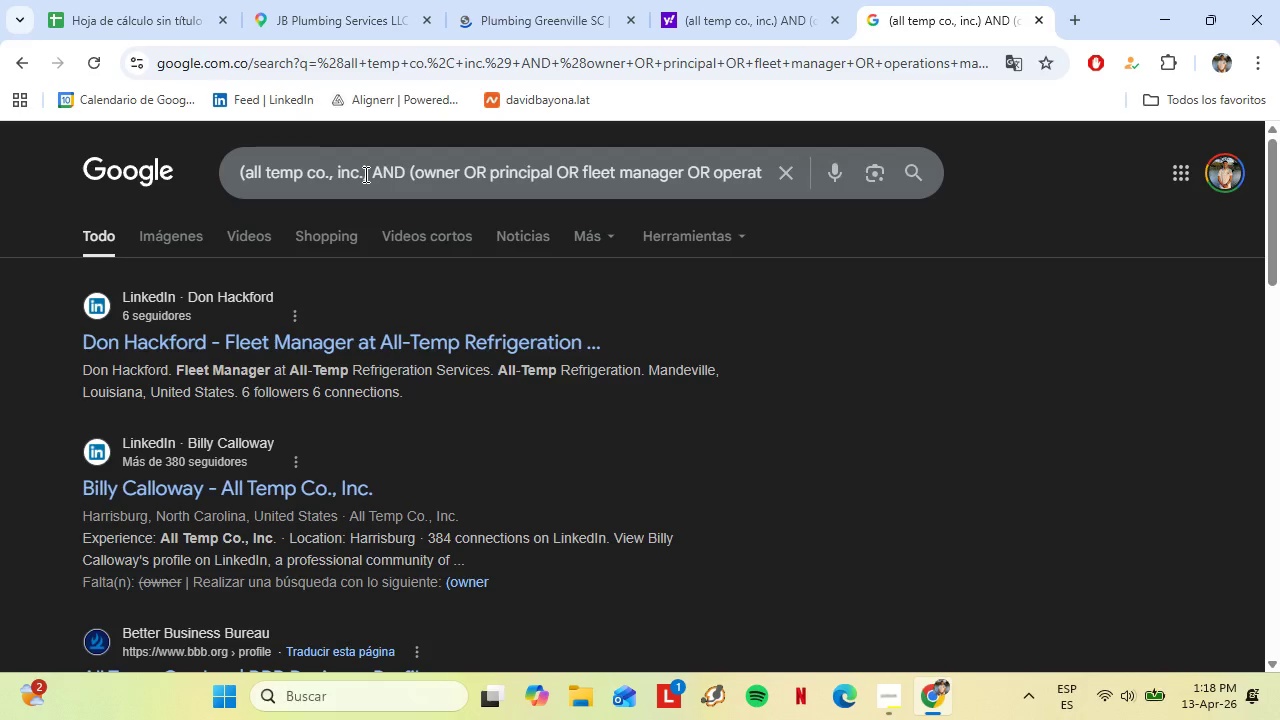 
left_click_drag(start_coordinate=[363, 173], to_coordinate=[248, 175])
 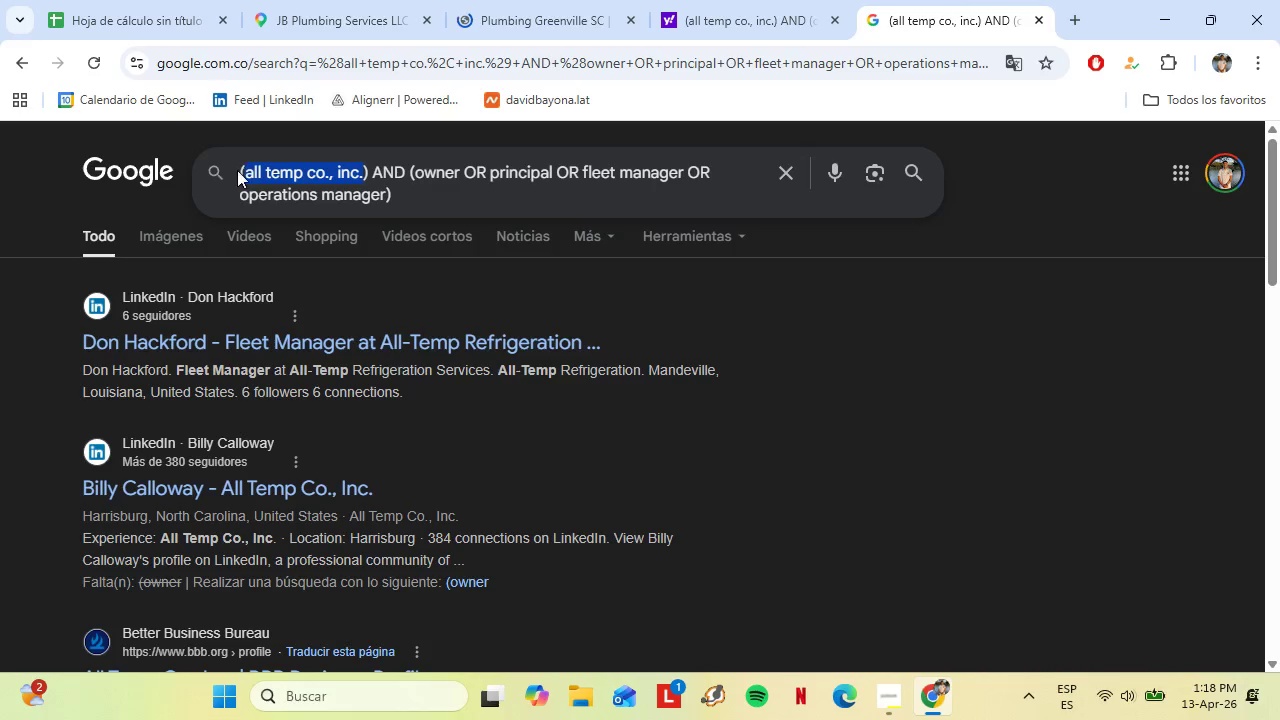 
key(Control+V)
 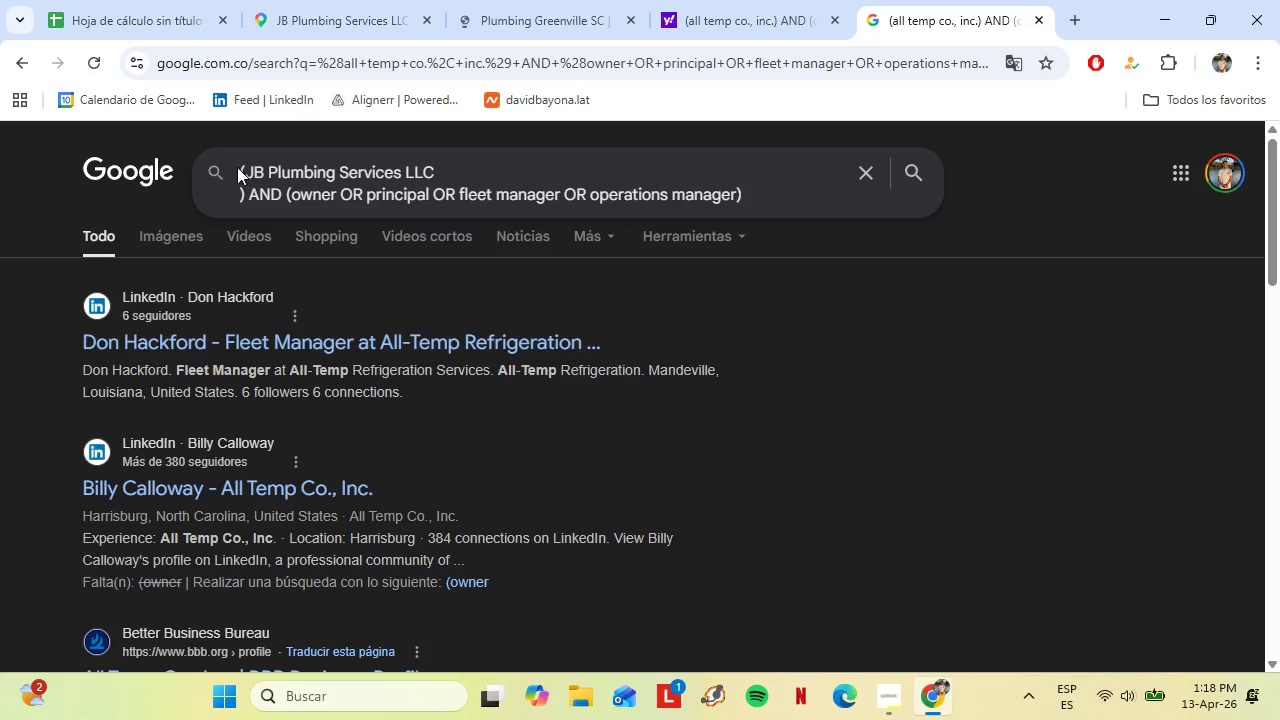 
key(Backspace)
 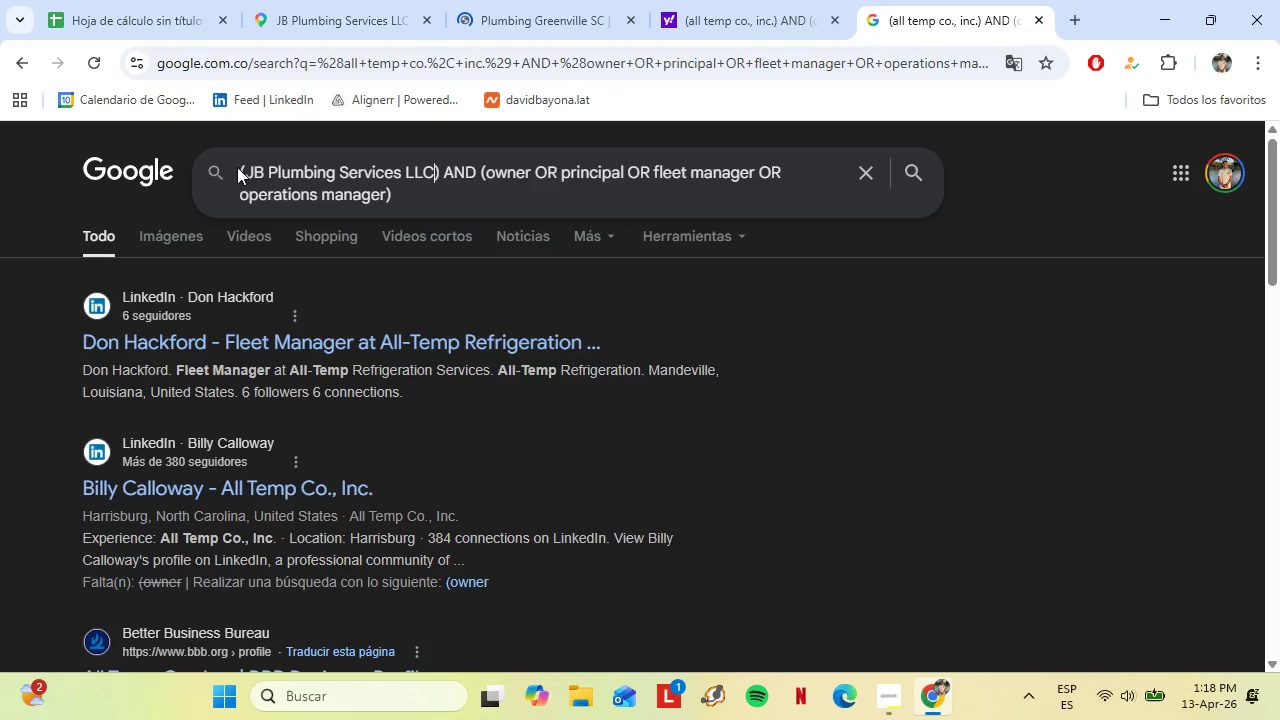 
key(Enter)
 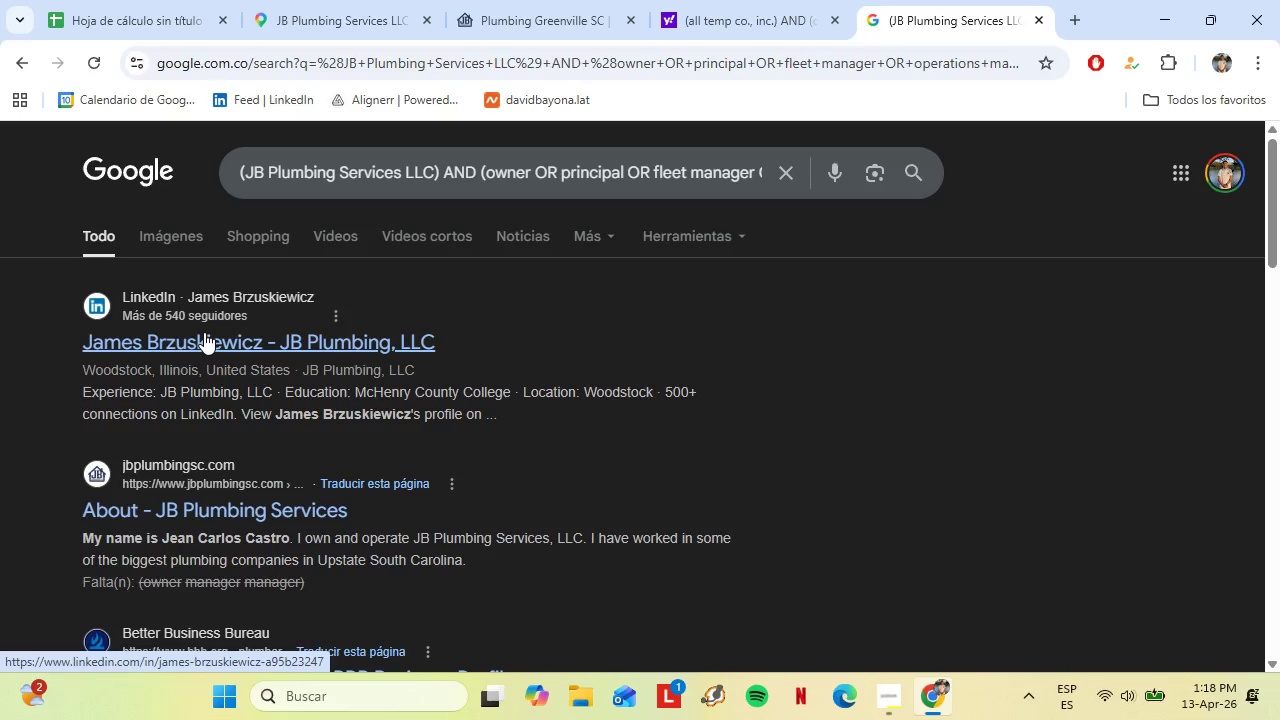 
wait(6.2)
 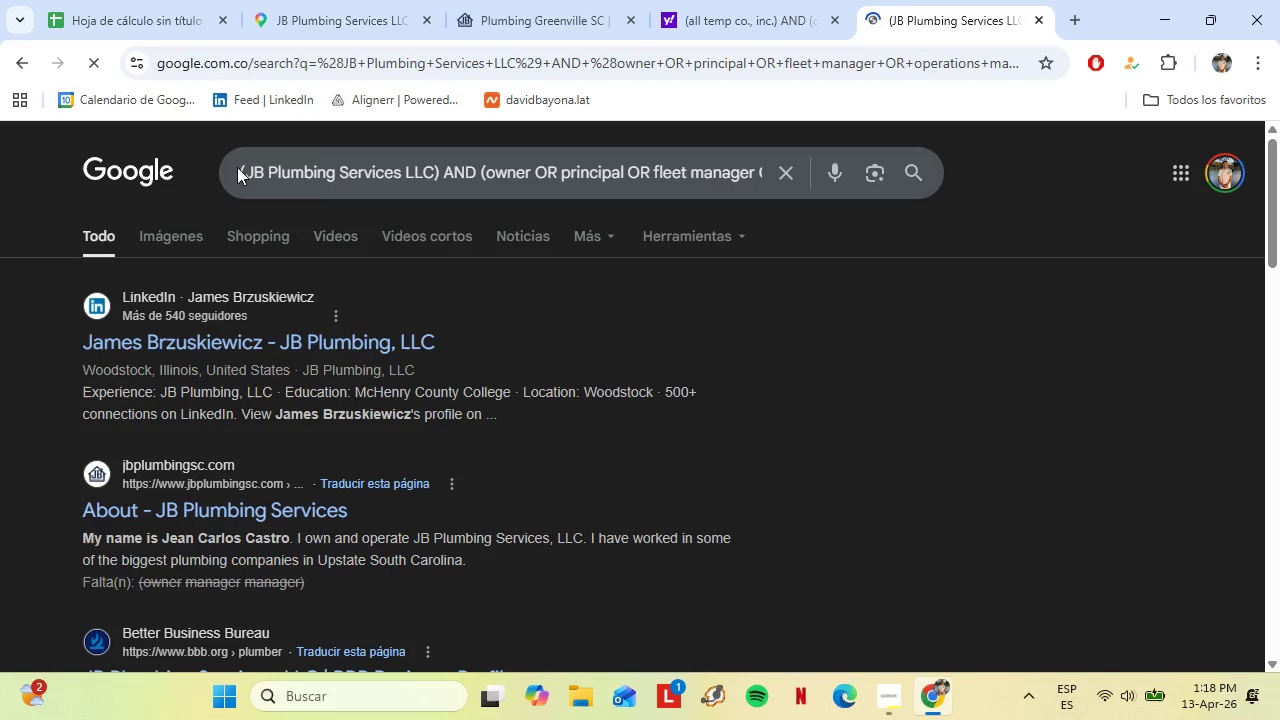 
left_click([226, 337])
 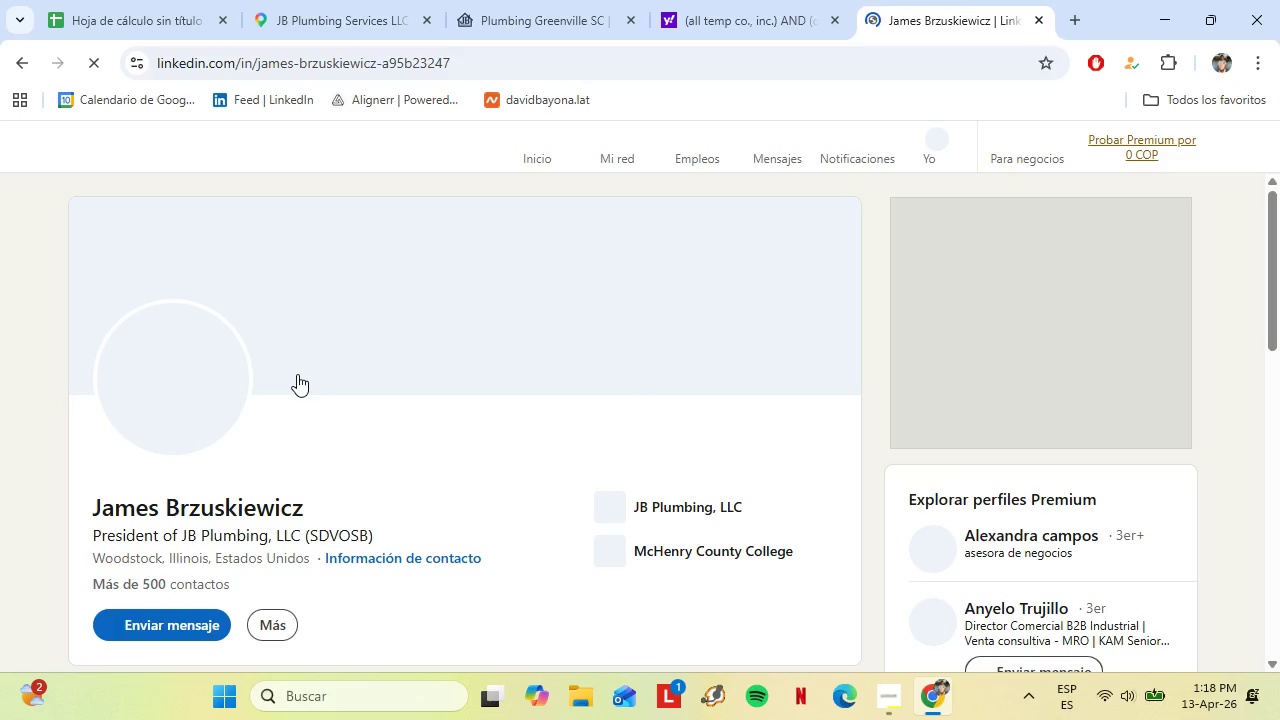 
wait(6.73)
 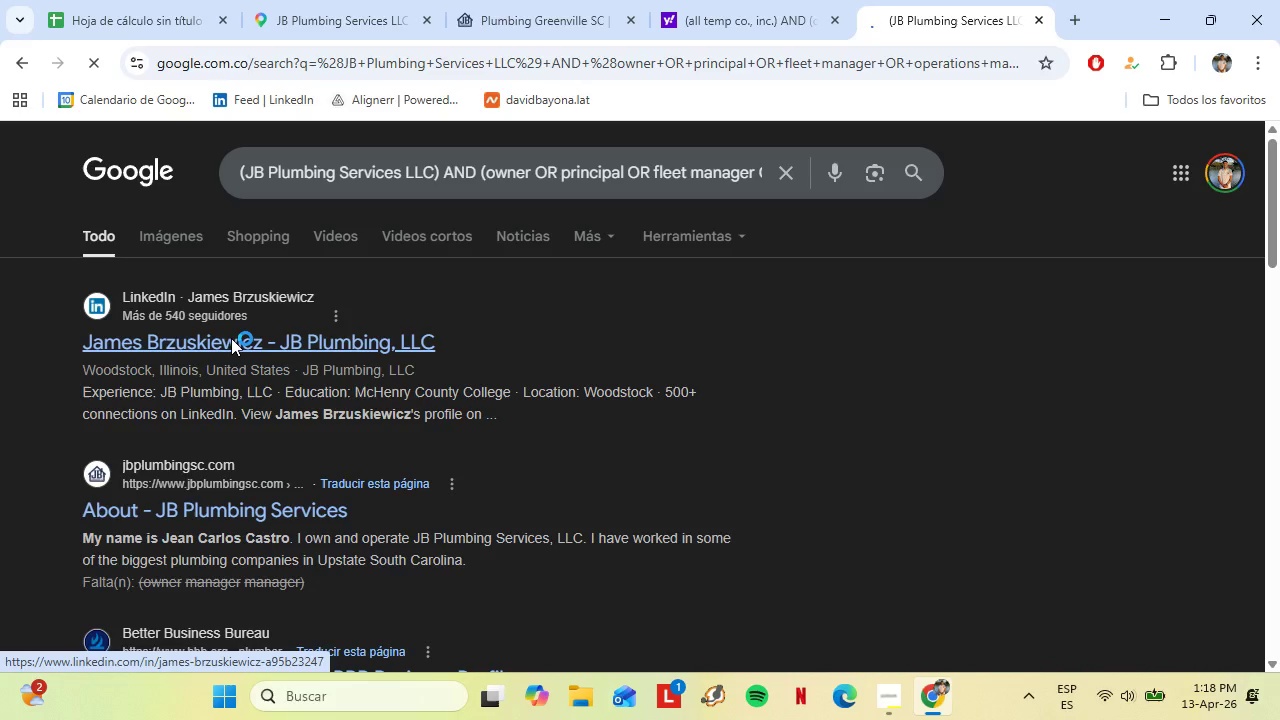 
left_click([570, 0])
 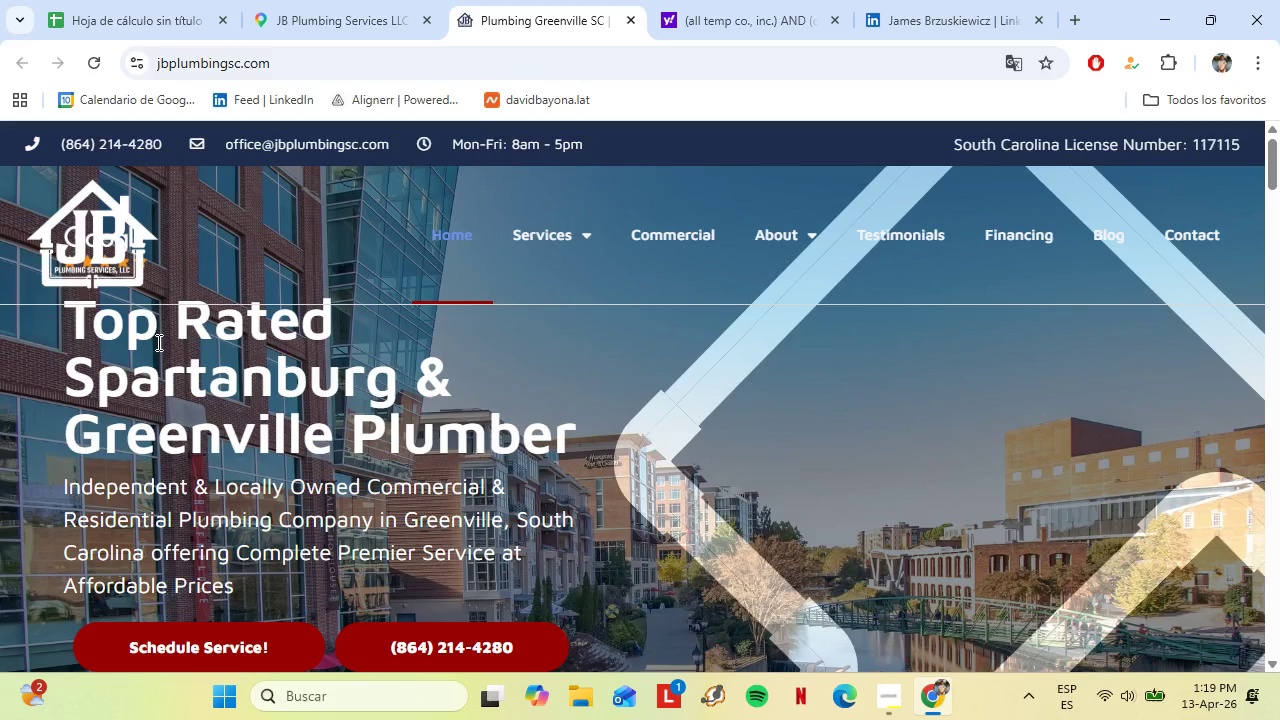 
scroll: coordinate [297, 334], scroll_direction: down, amount: 2.0
 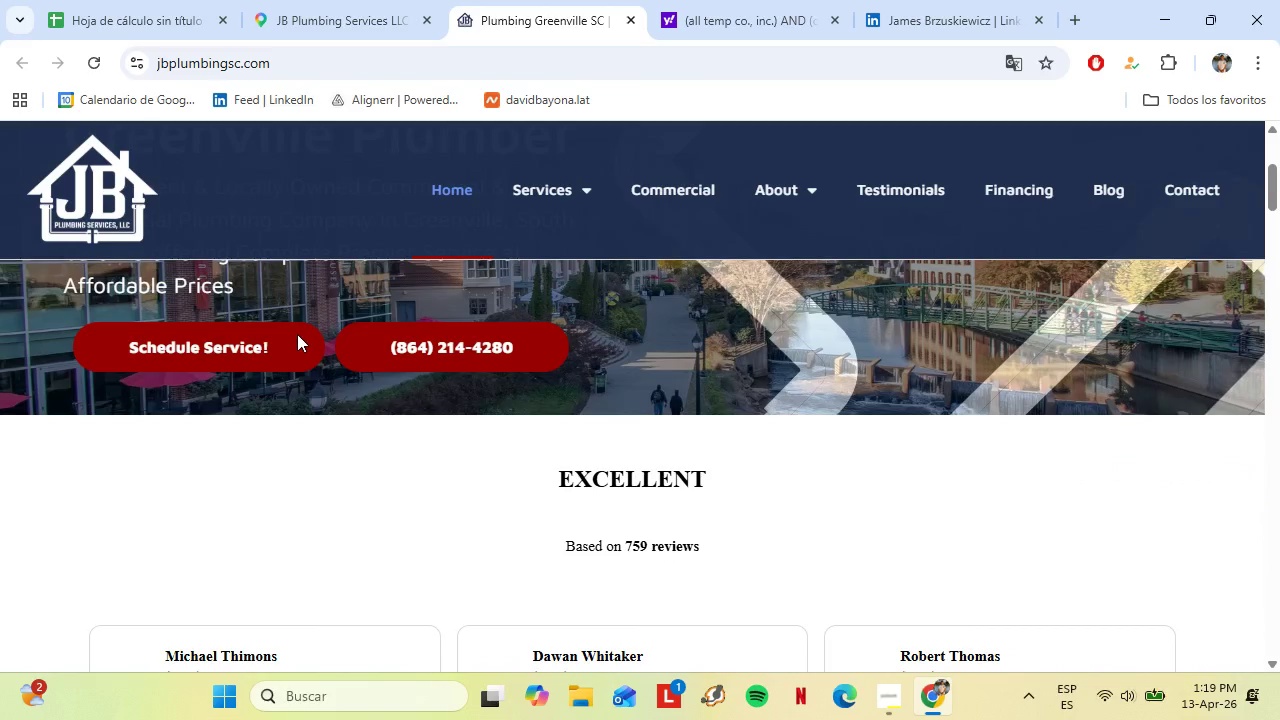 
left_click([901, 0])
 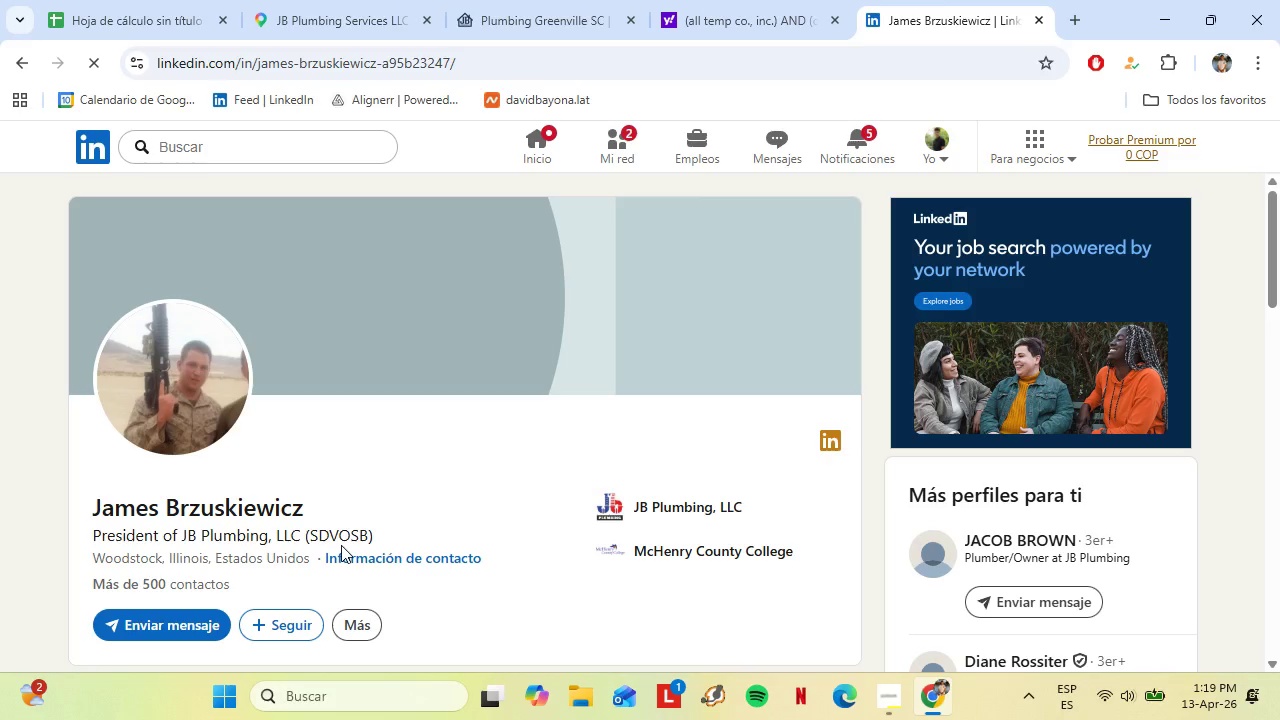 
scroll: coordinate [406, 539], scroll_direction: down, amount: 4.0
 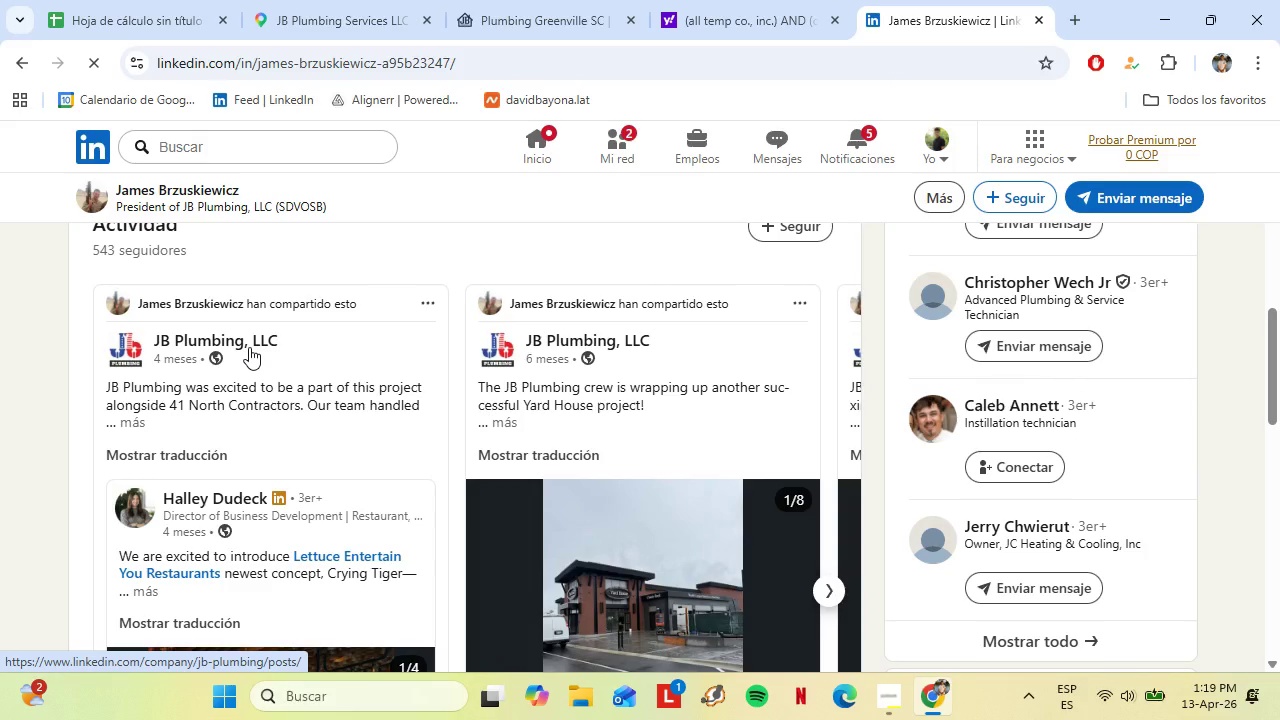 
left_click([249, 346])
 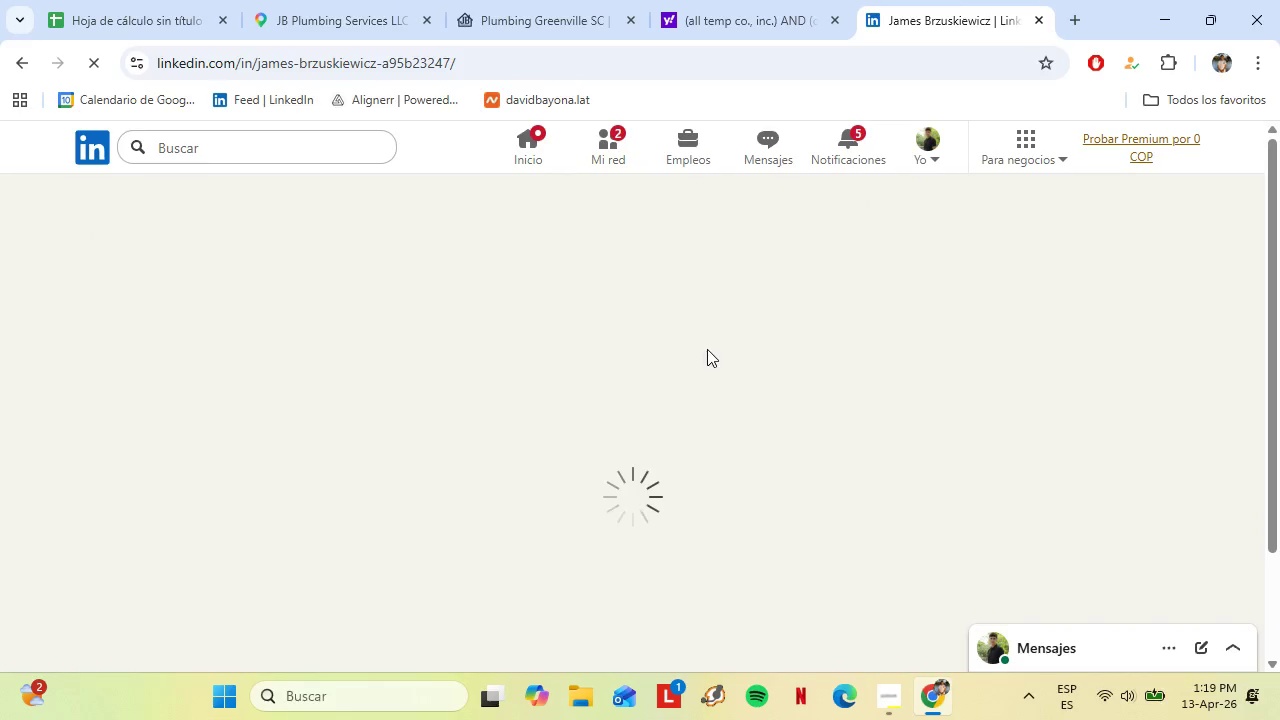 
scroll: coordinate [714, 377], scroll_direction: down, amount: 1.0
 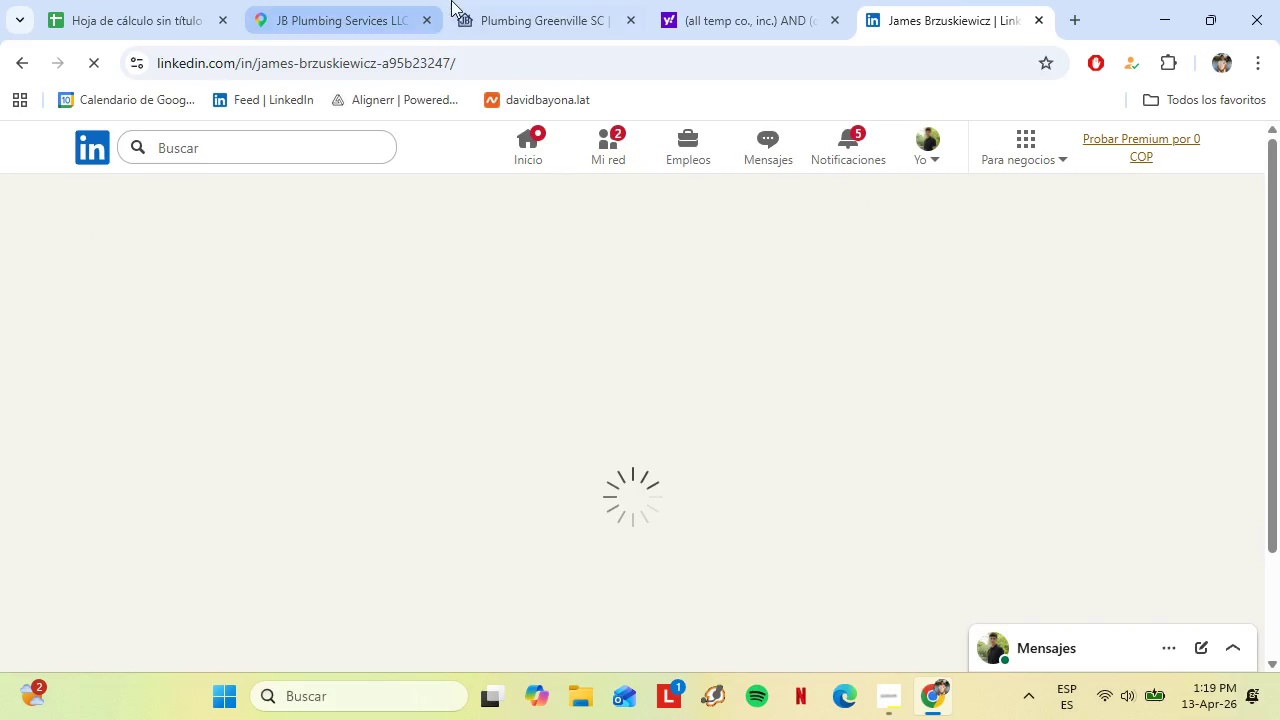 
left_click([452, 0])
 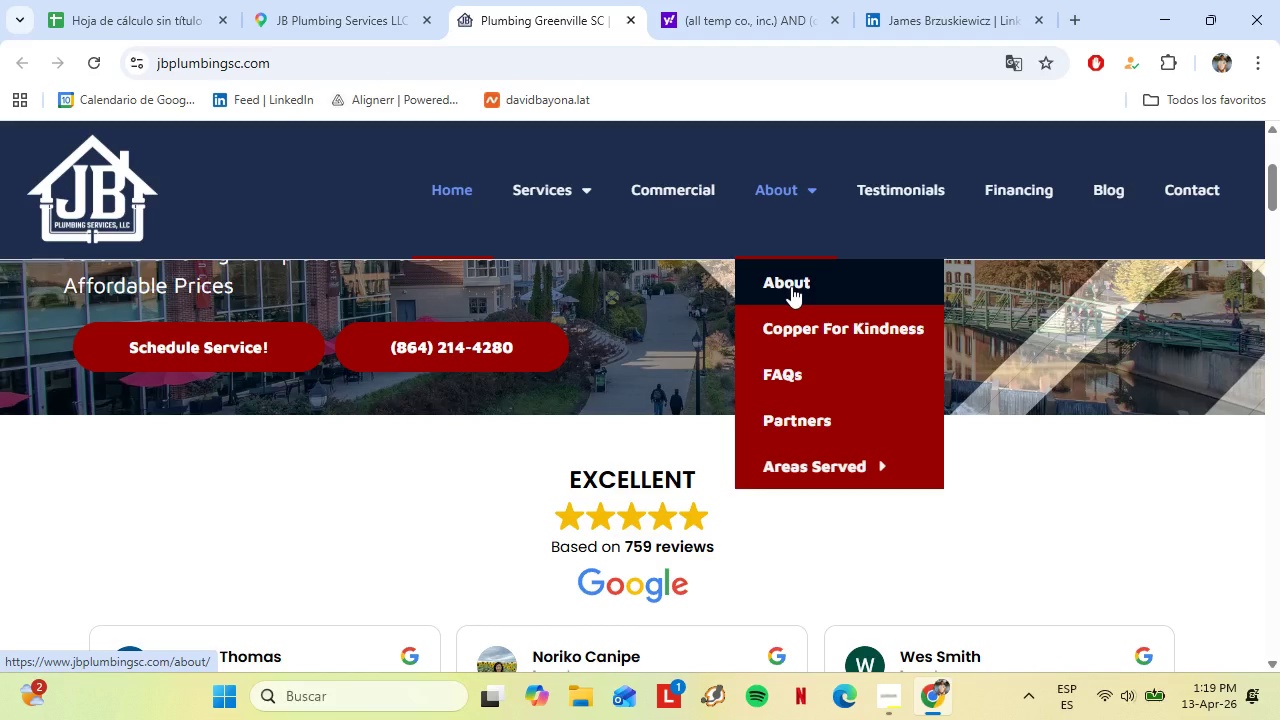 
left_click([791, 286])
 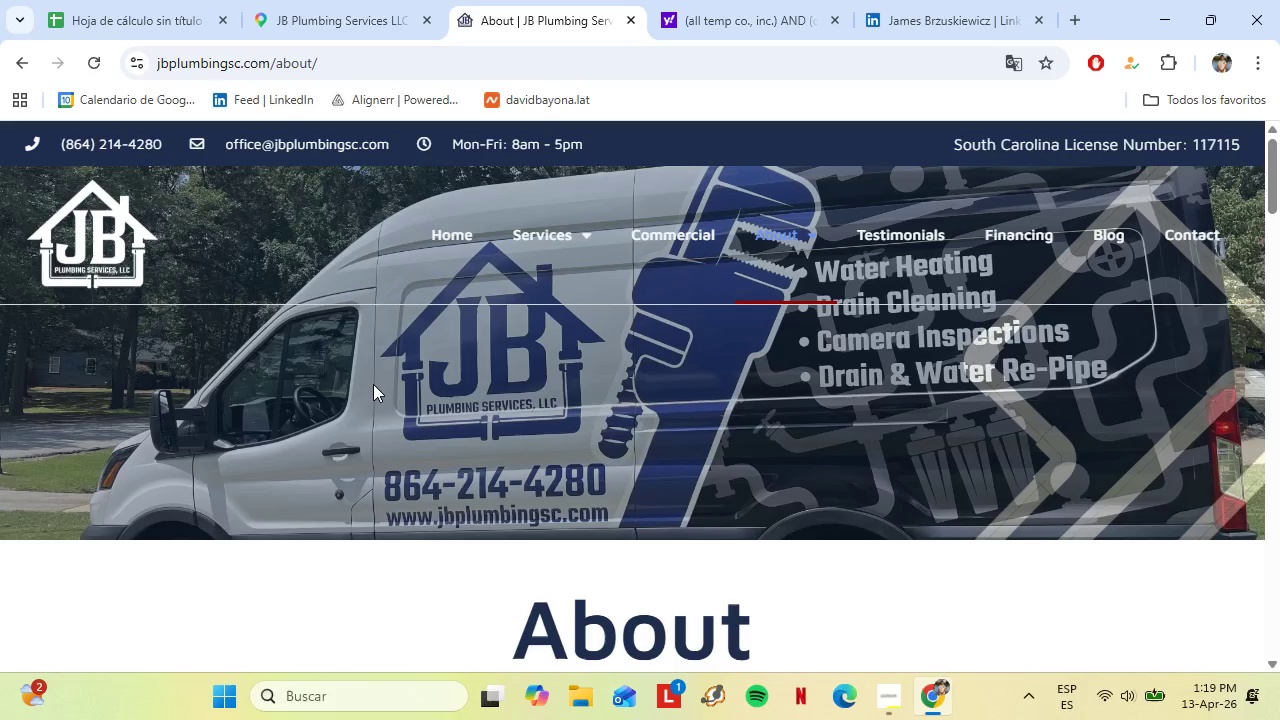 
wait(21.84)
 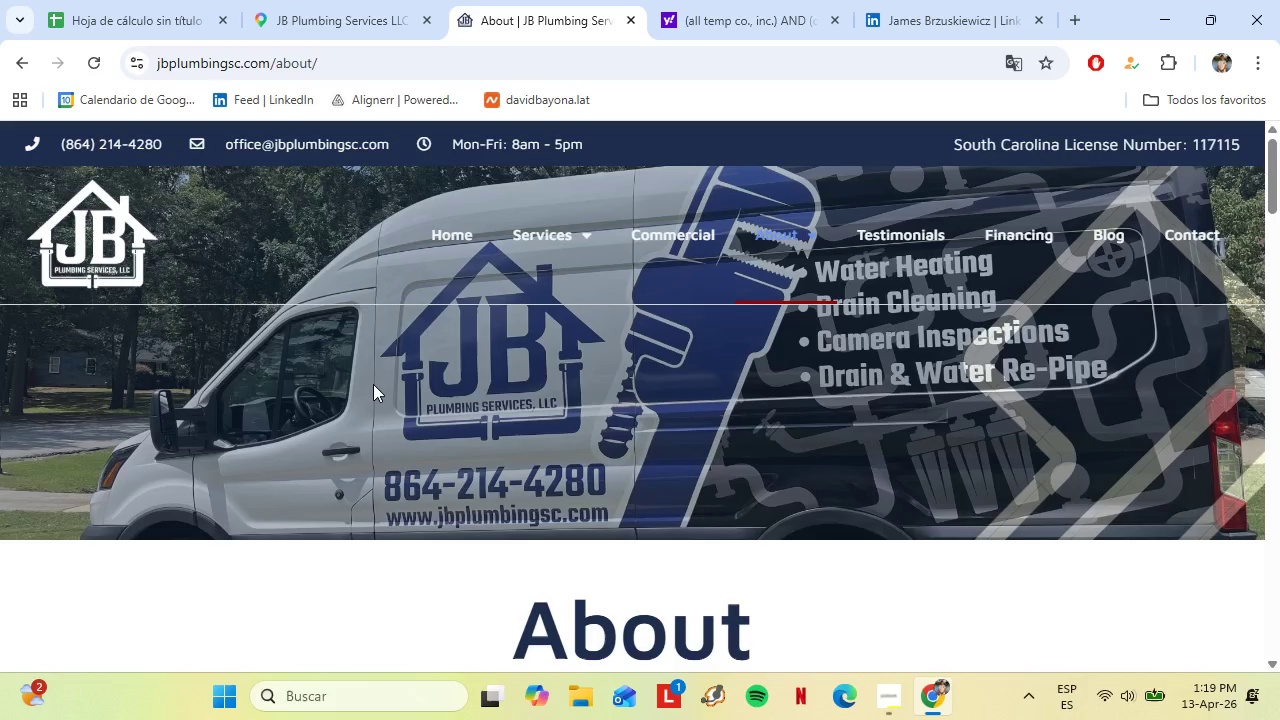 
mouse_move([537, 300])
 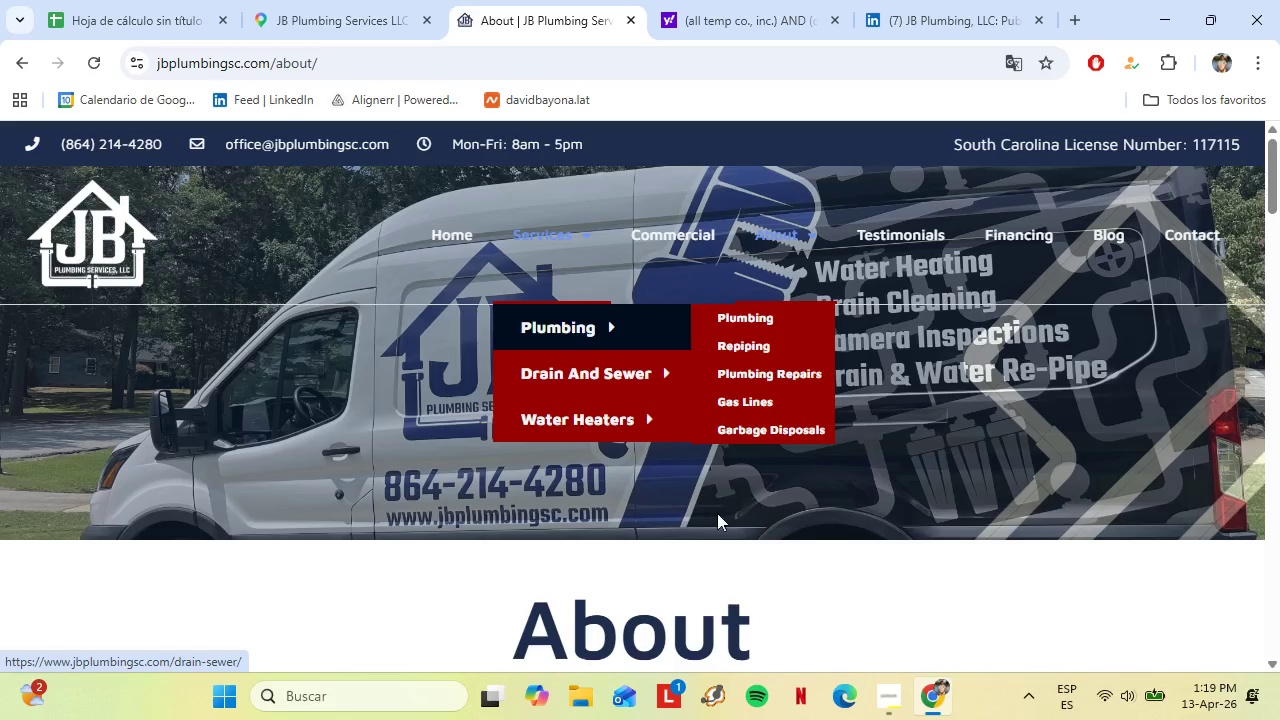 
scroll: coordinate [886, 423], scroll_direction: down, amount: 8.0
 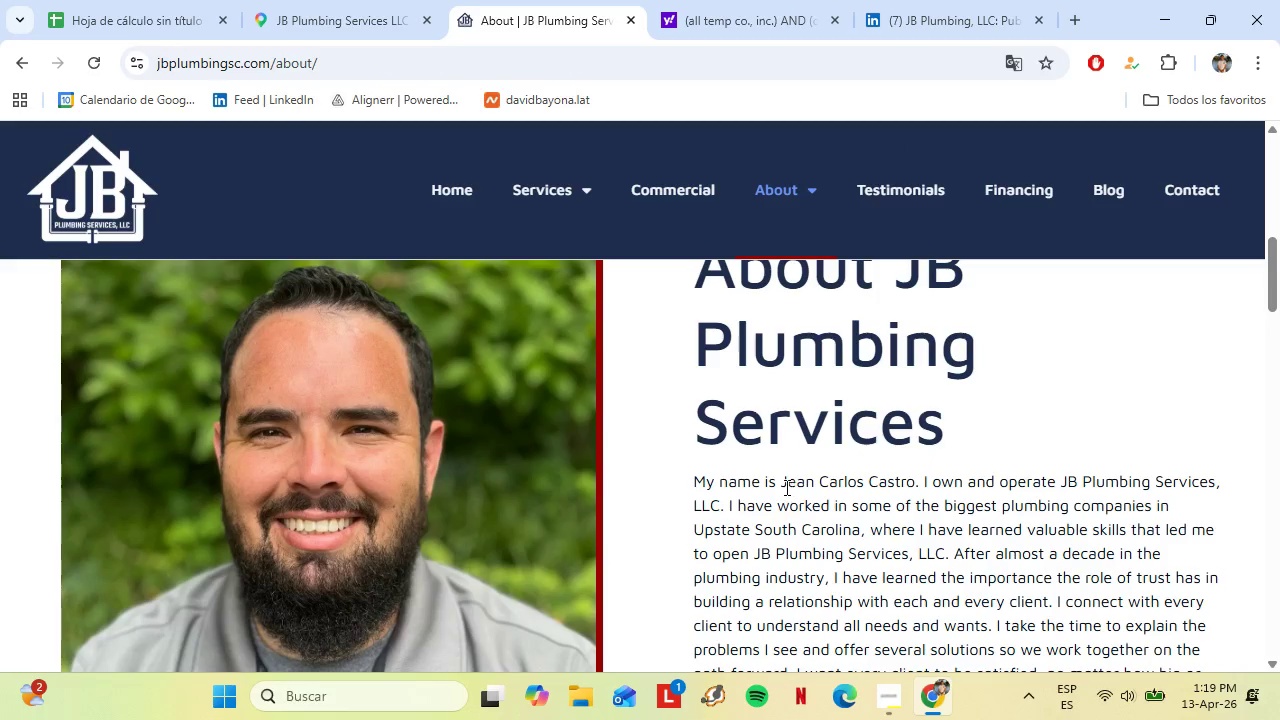 
left_click_drag(start_coordinate=[779, 481], to_coordinate=[912, 479])
 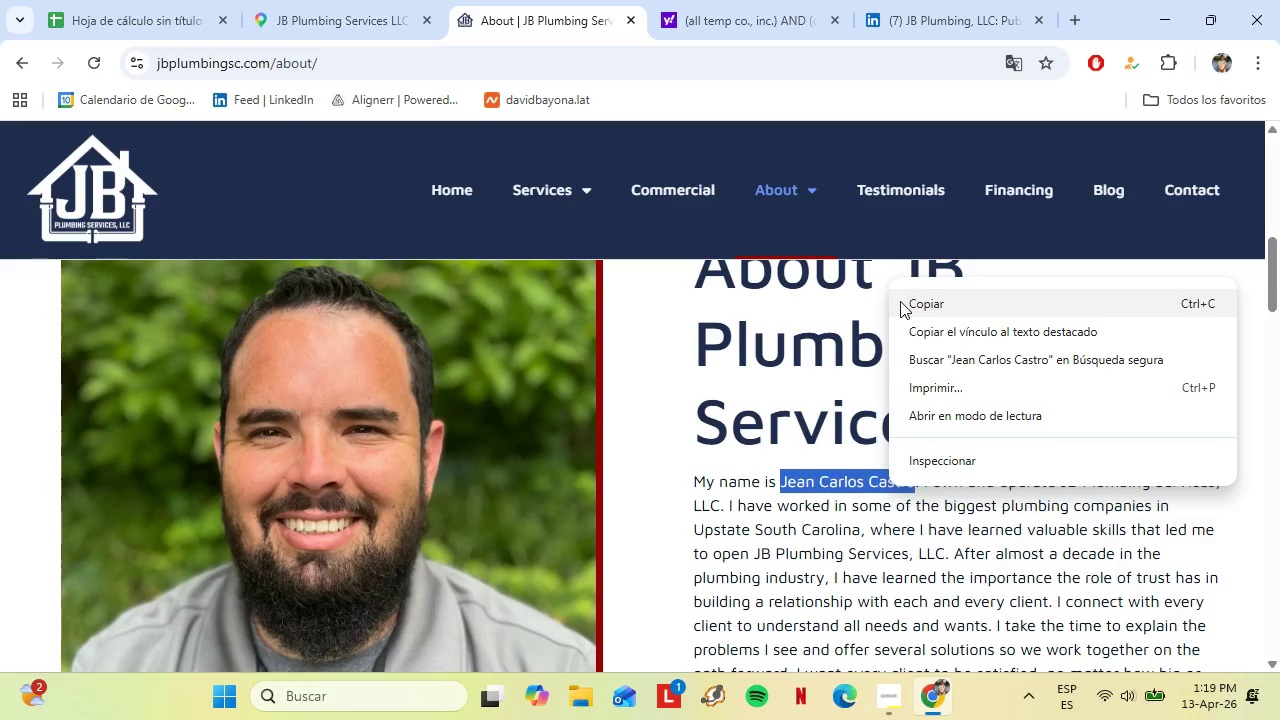 
left_click([912, 307])
 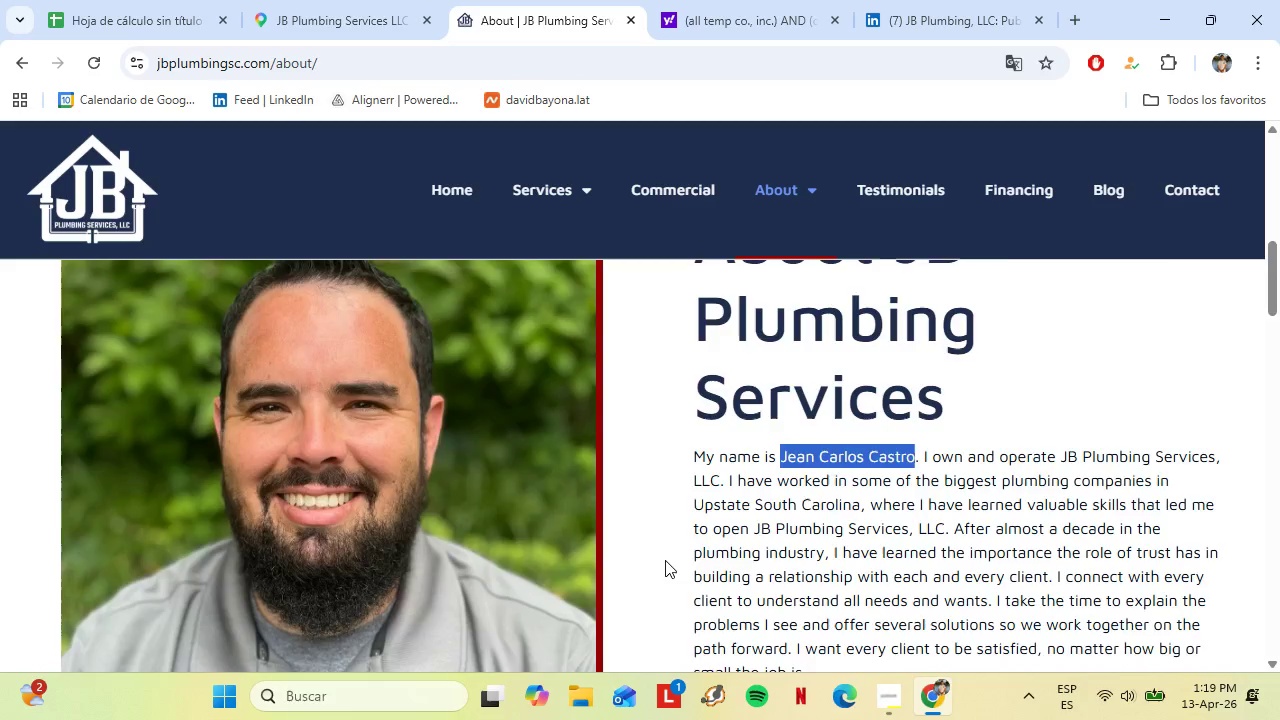 
scroll: coordinate [677, 531], scroll_direction: down, amount: 7.0
 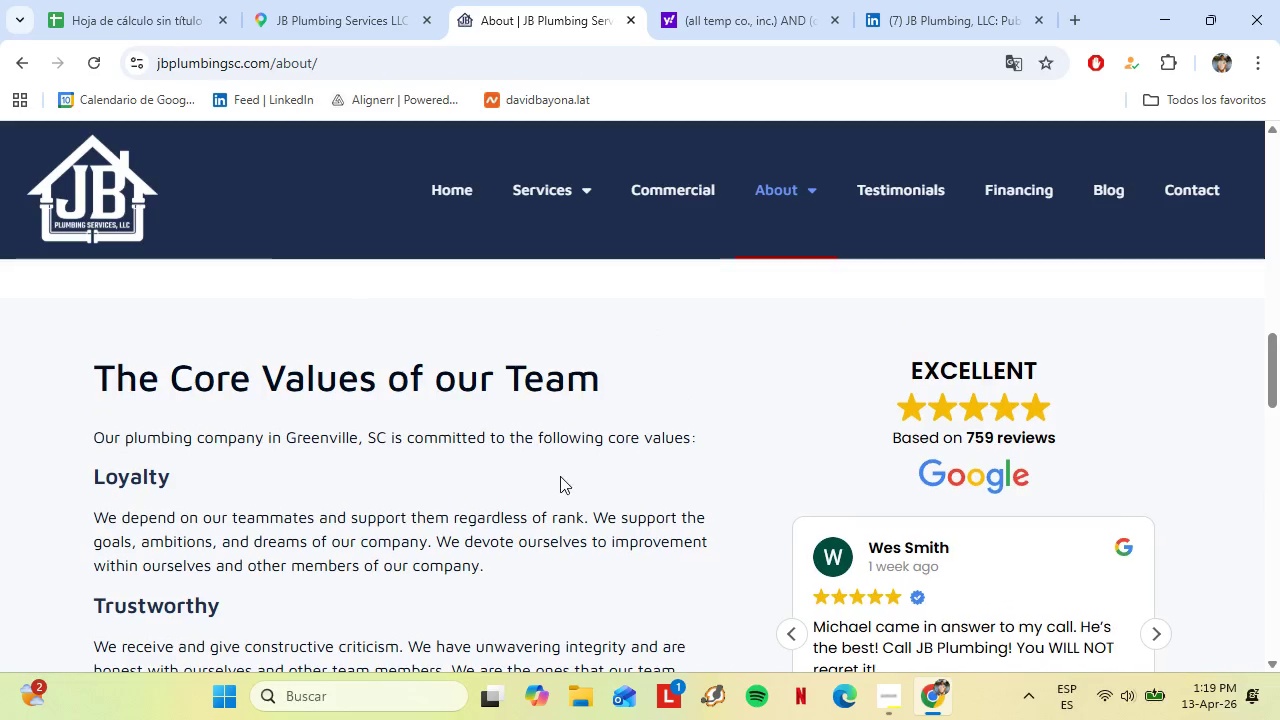 
scroll: coordinate [569, 472], scroll_direction: up, amount: 6.0
 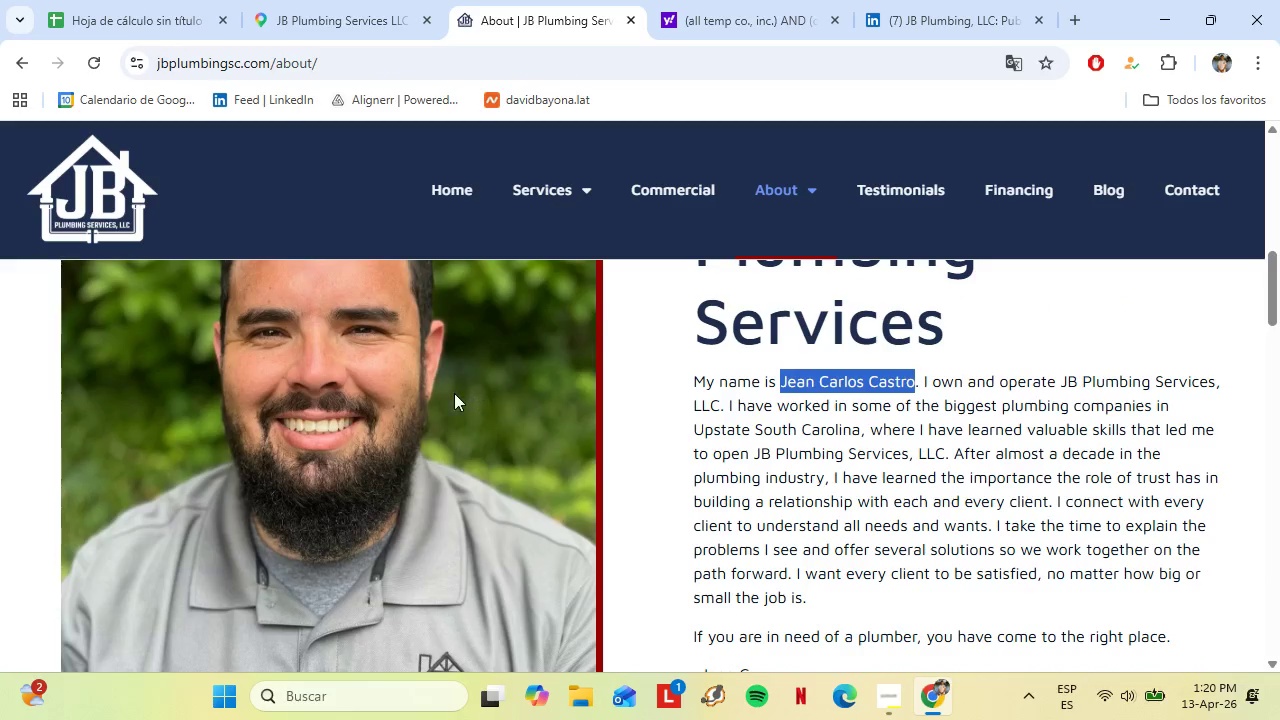 
left_click([166, 0])
 